 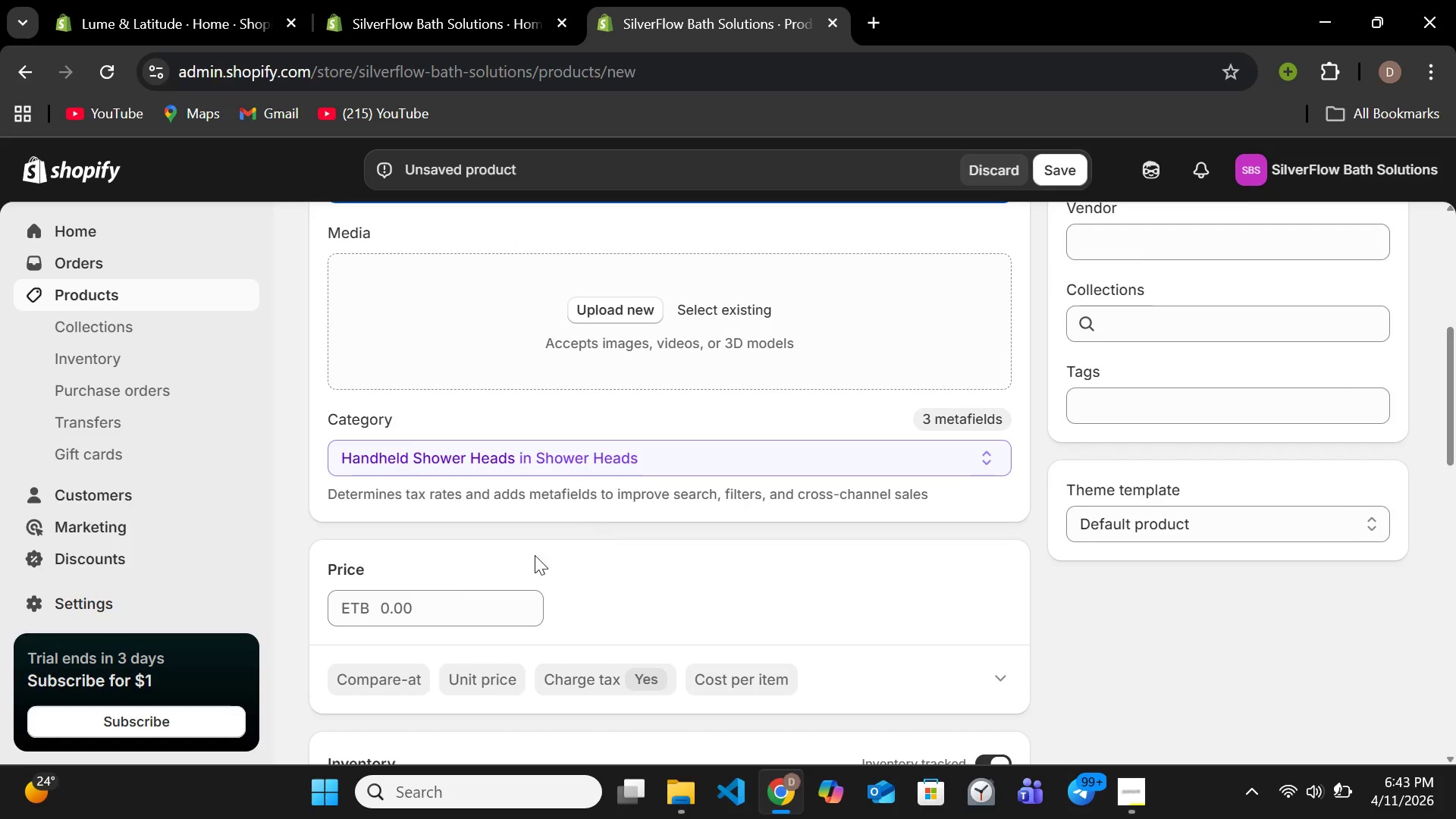 
left_click([431, 613])
 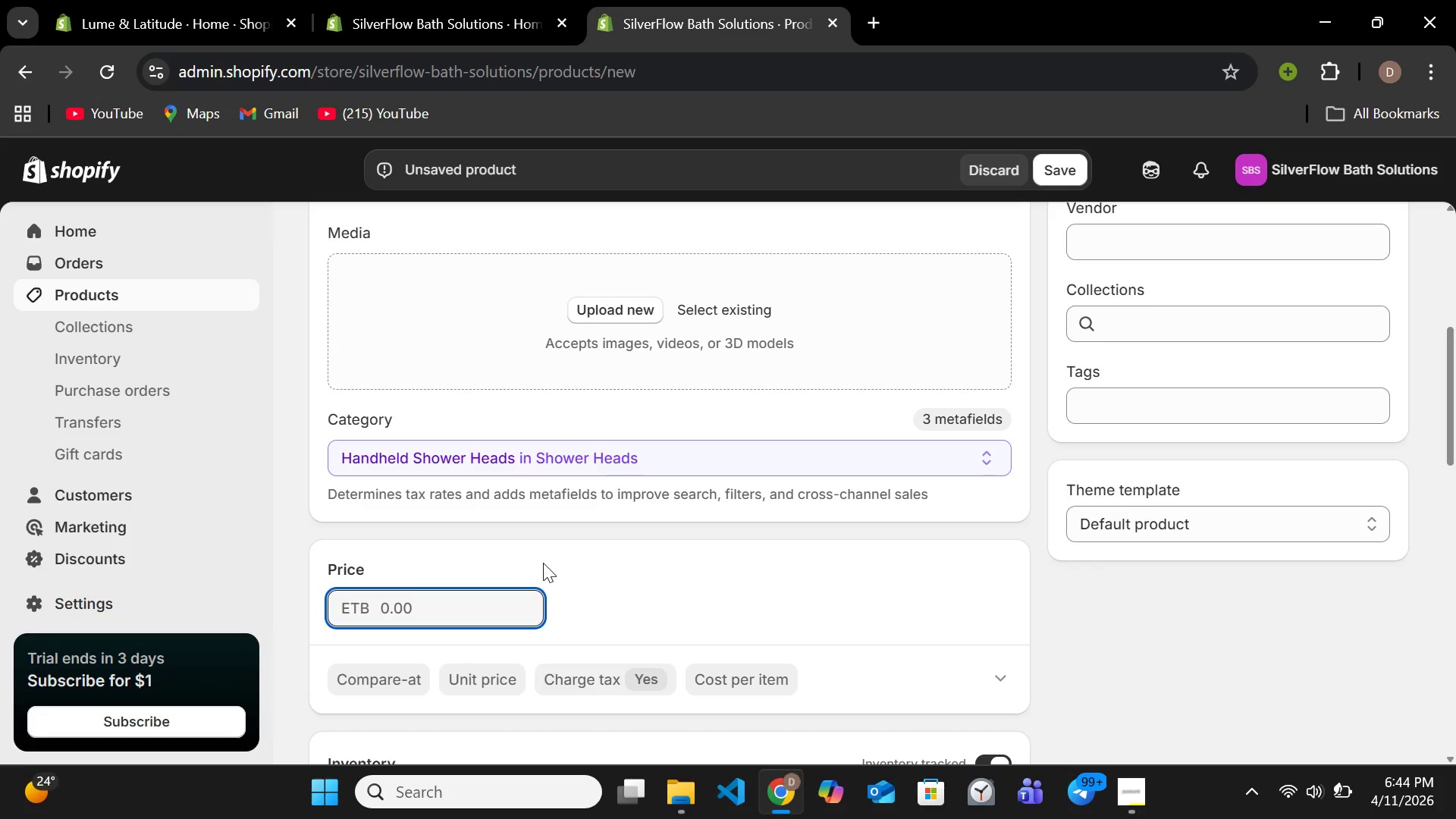 
wait(16.19)
 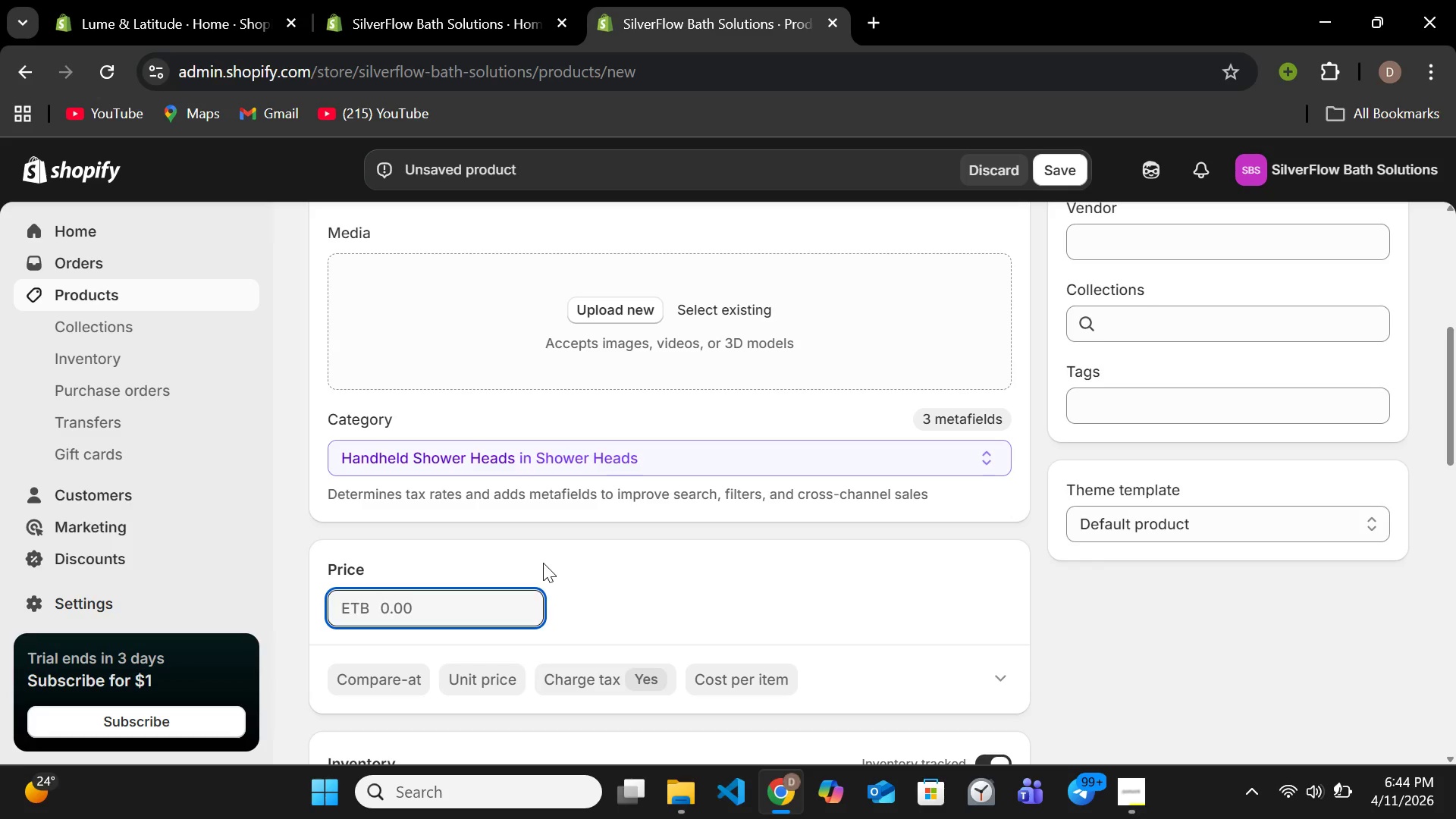 
type(79.99)
 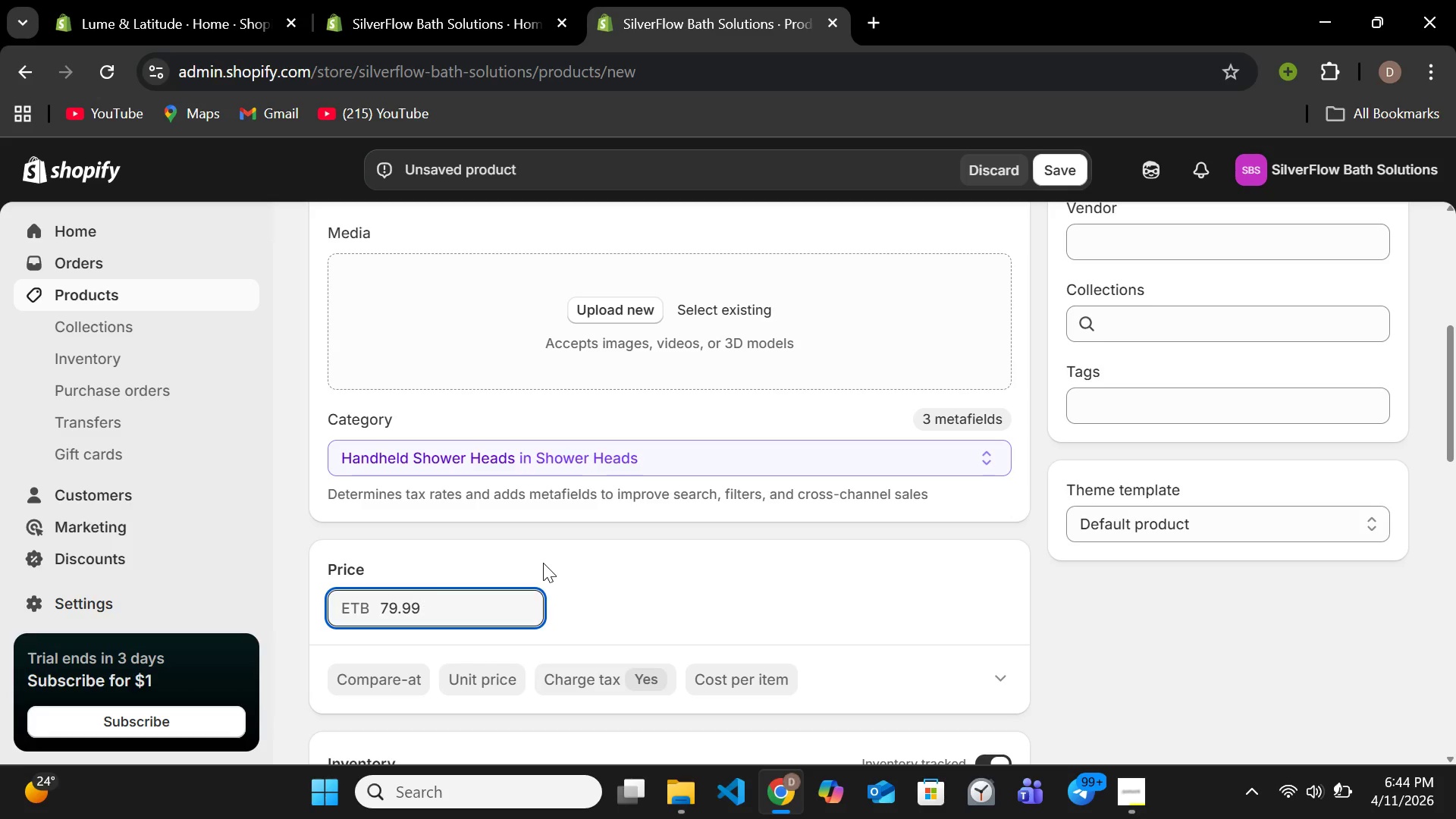 
scroll: coordinate [543, 563], scroll_direction: down, amount: 3.0
 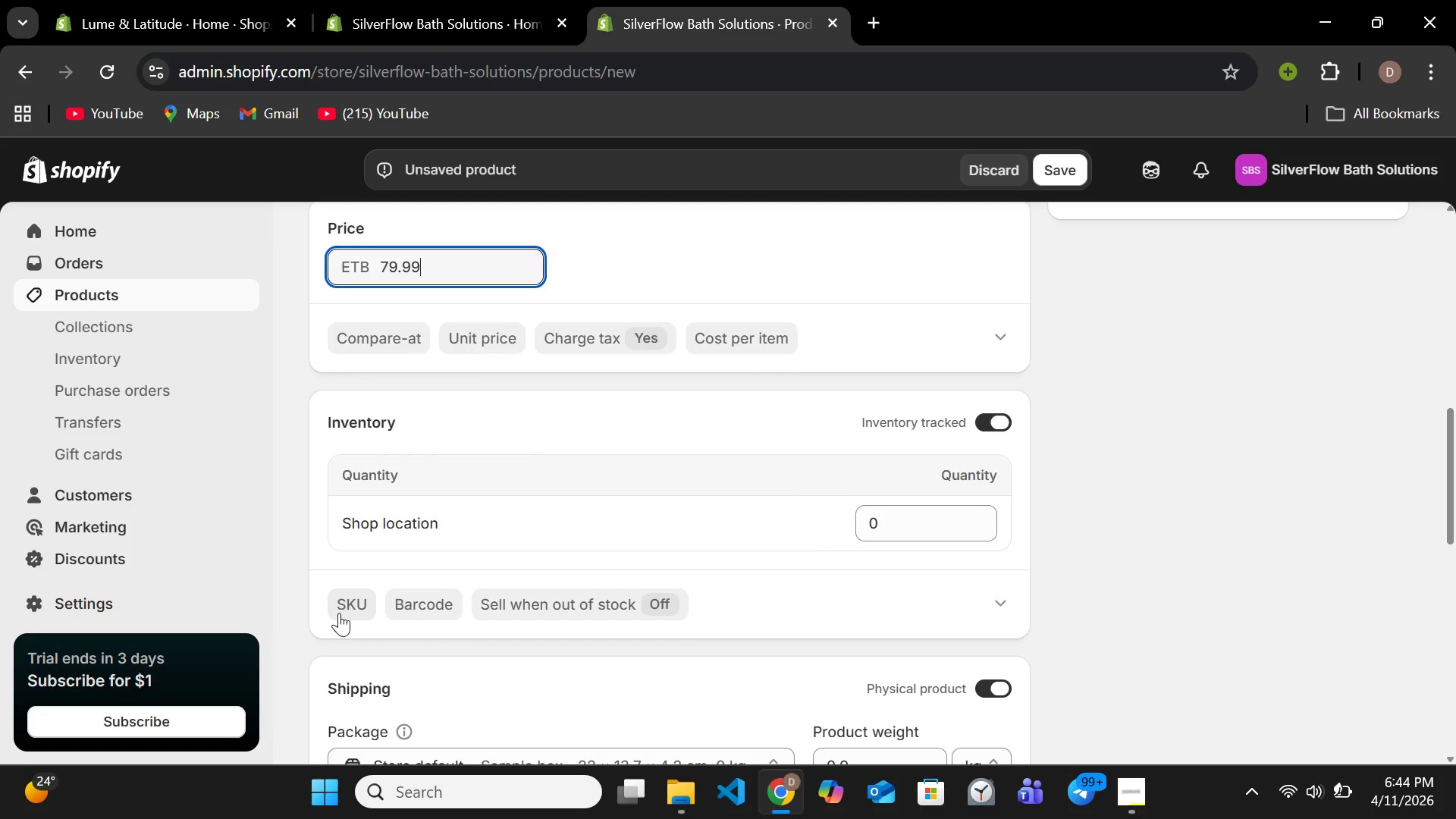 
left_click([339, 613])
 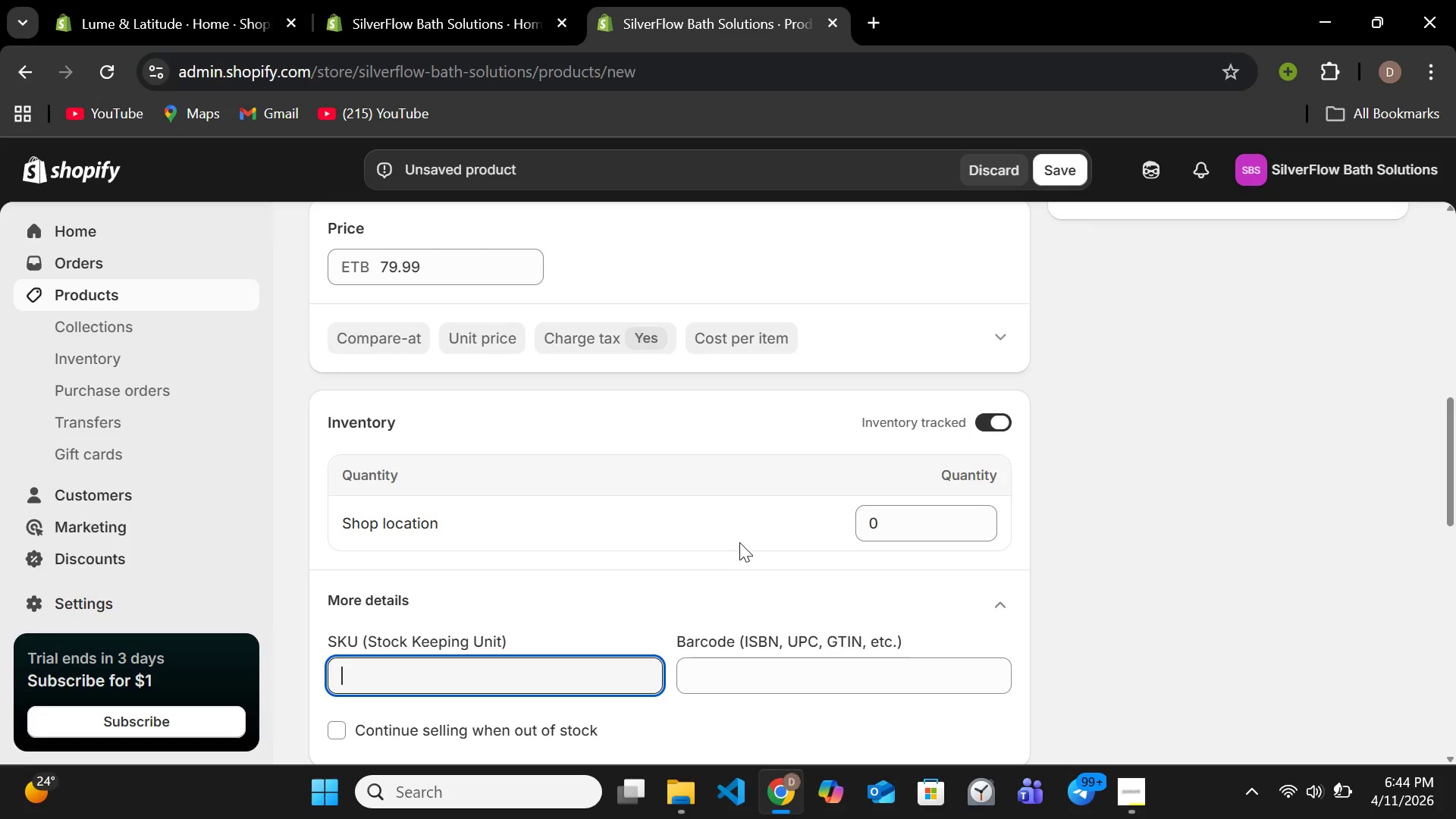 
type(SF-SHOWER-SAFE)
 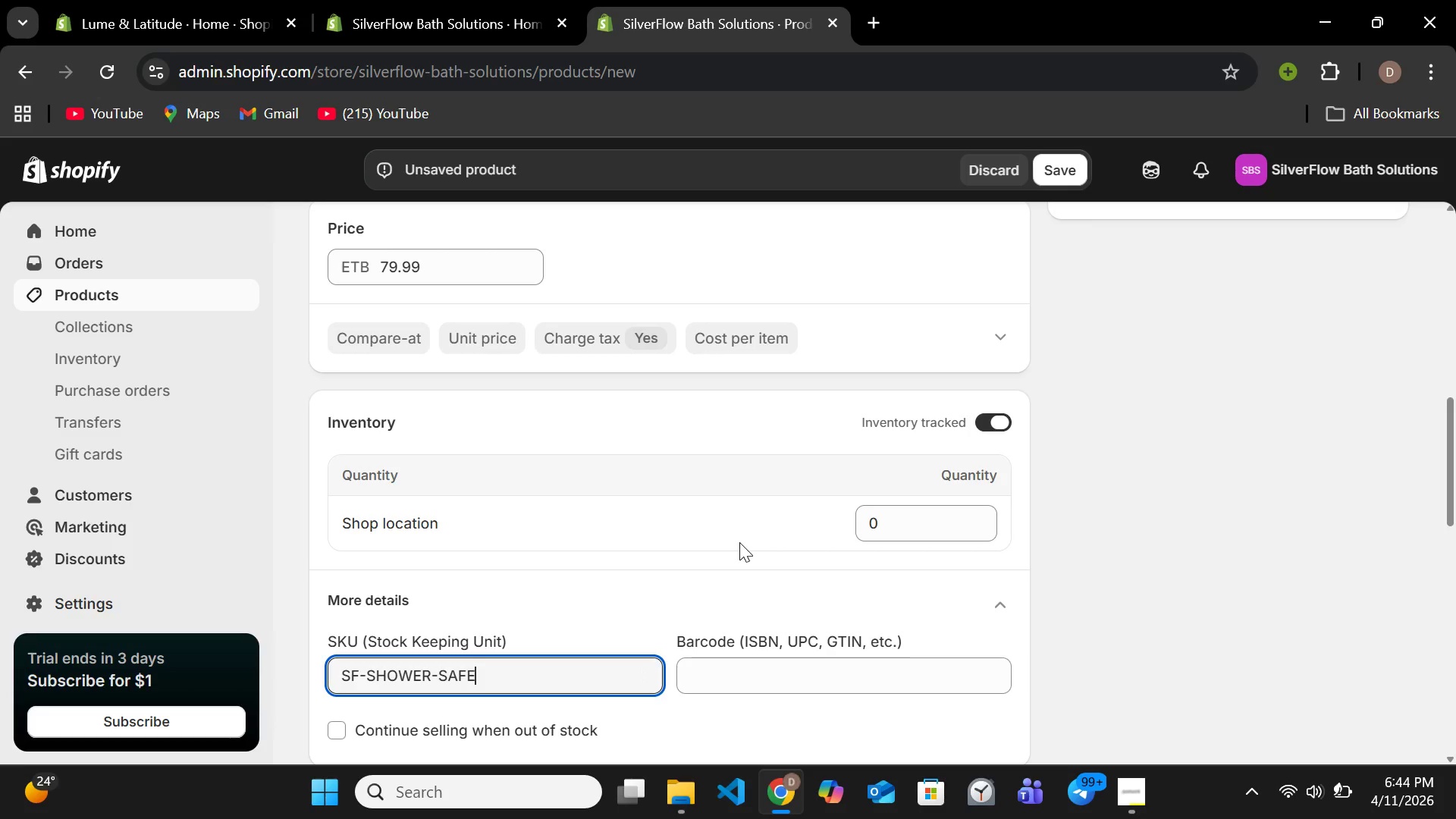 
scroll: coordinate [739, 542], scroll_direction: down, amount: 2.0
 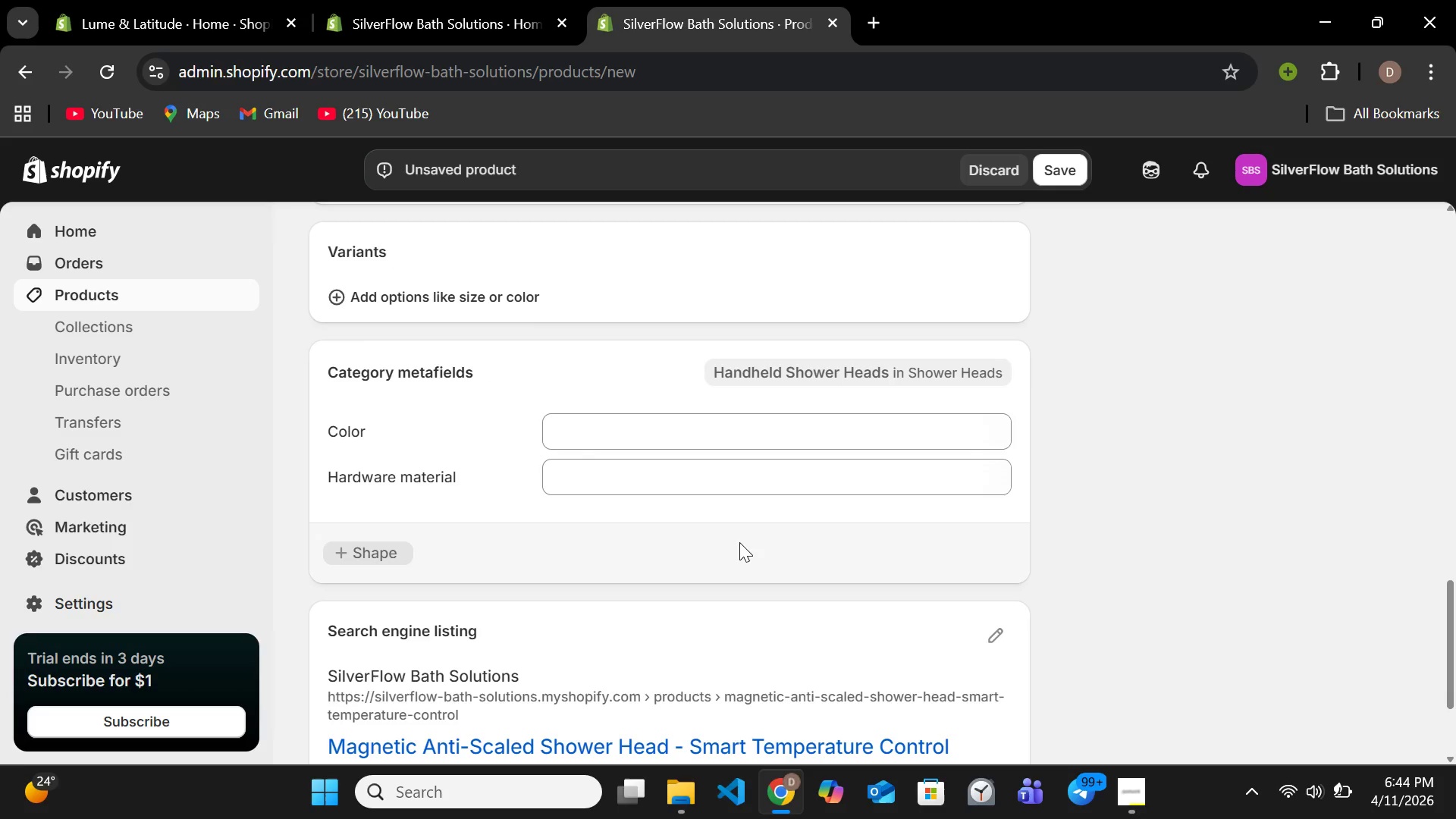 
scroll: coordinate [739, 542], scroll_direction: up, amount: 12.0
 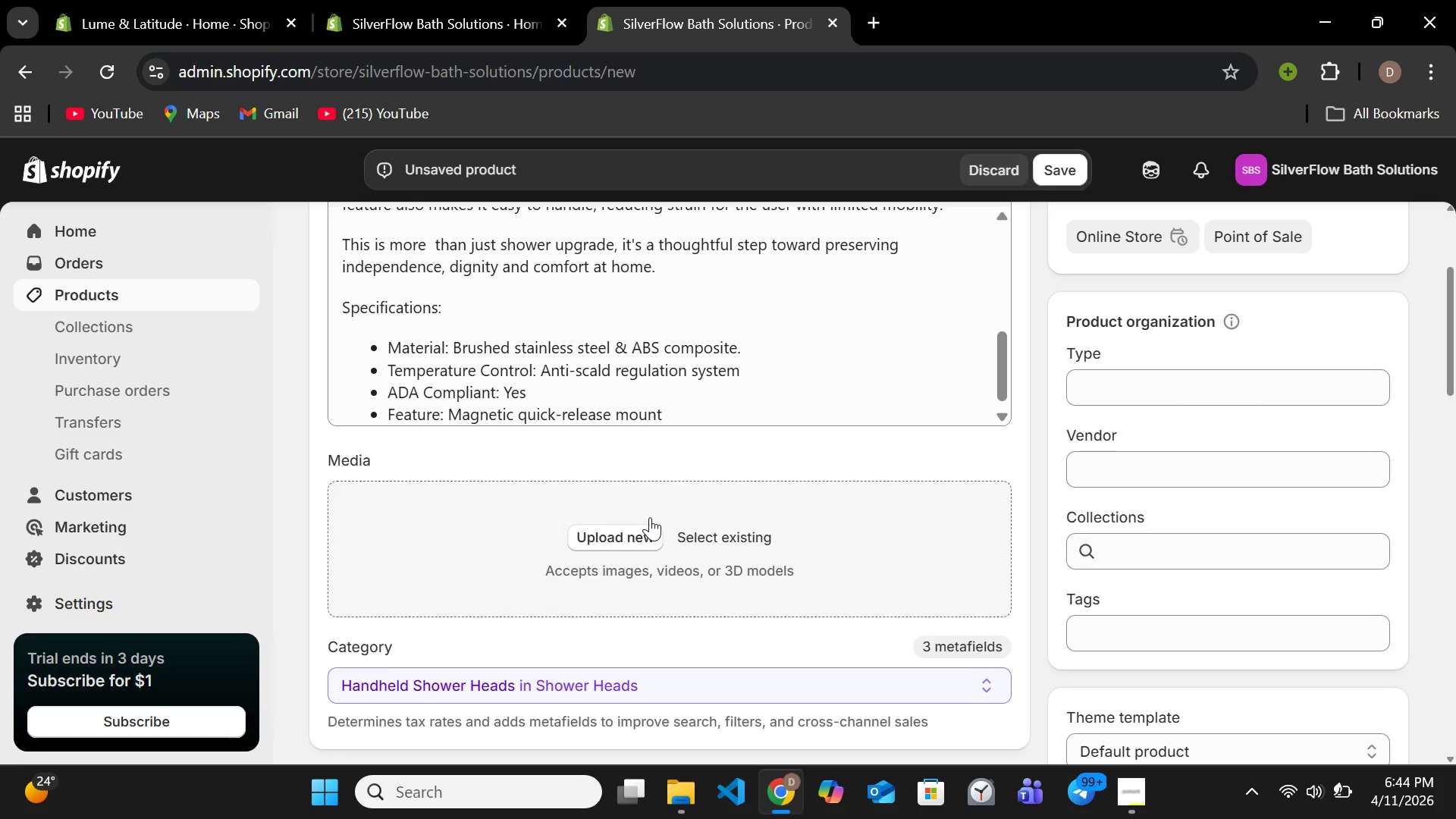 
left_click([648, 517])
 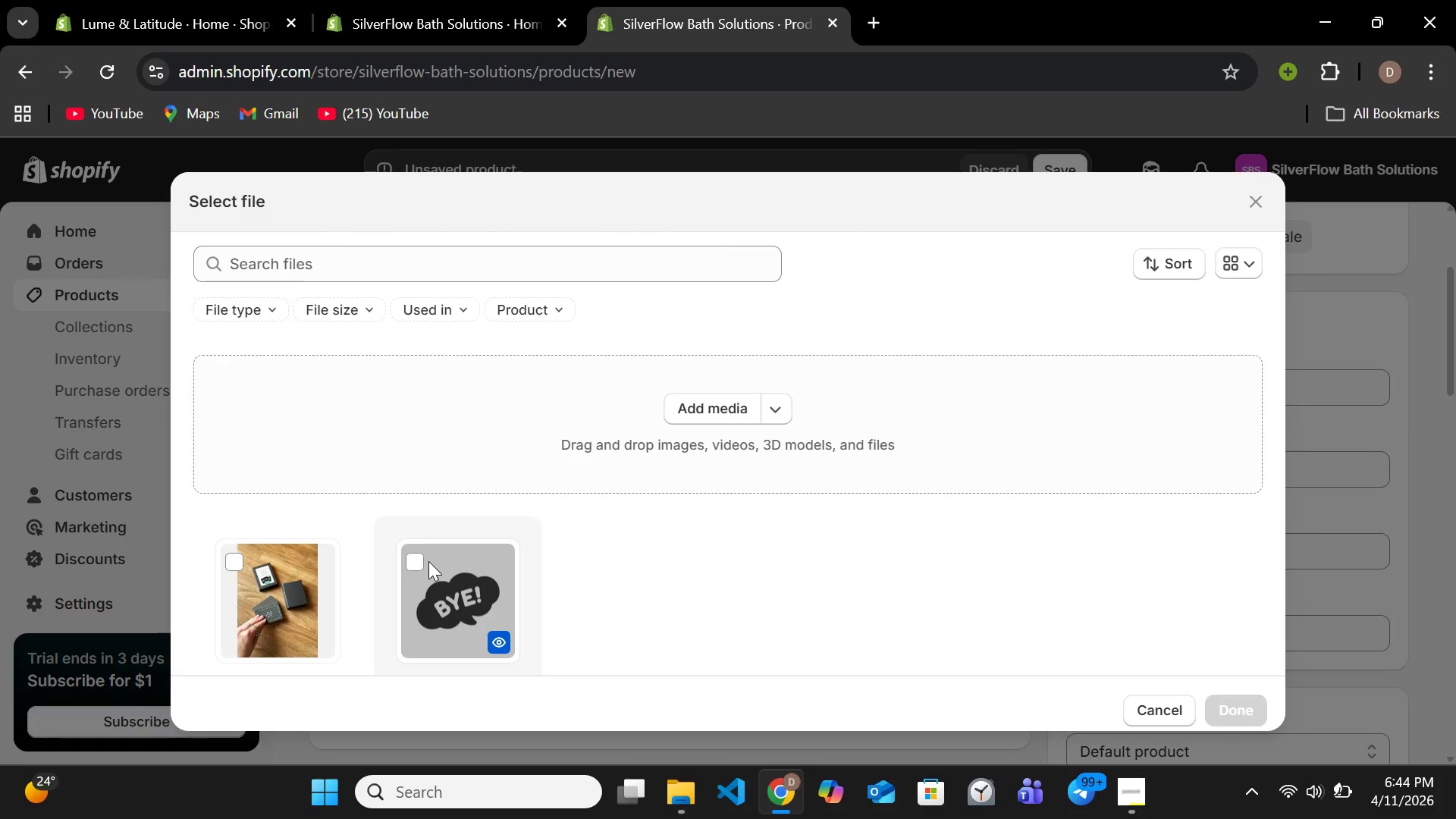 
left_click([427, 561])
 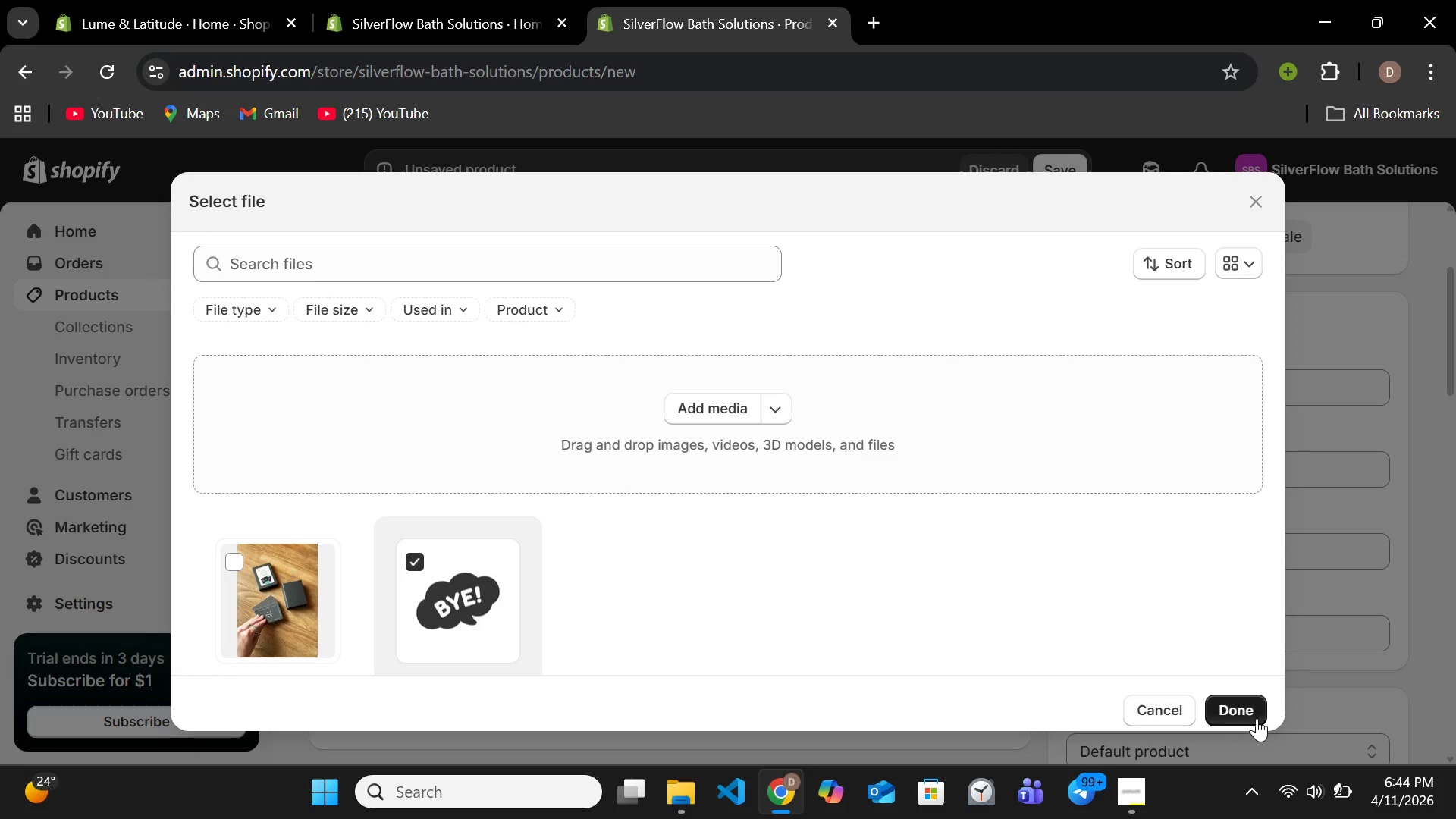 
left_click([1257, 718])
 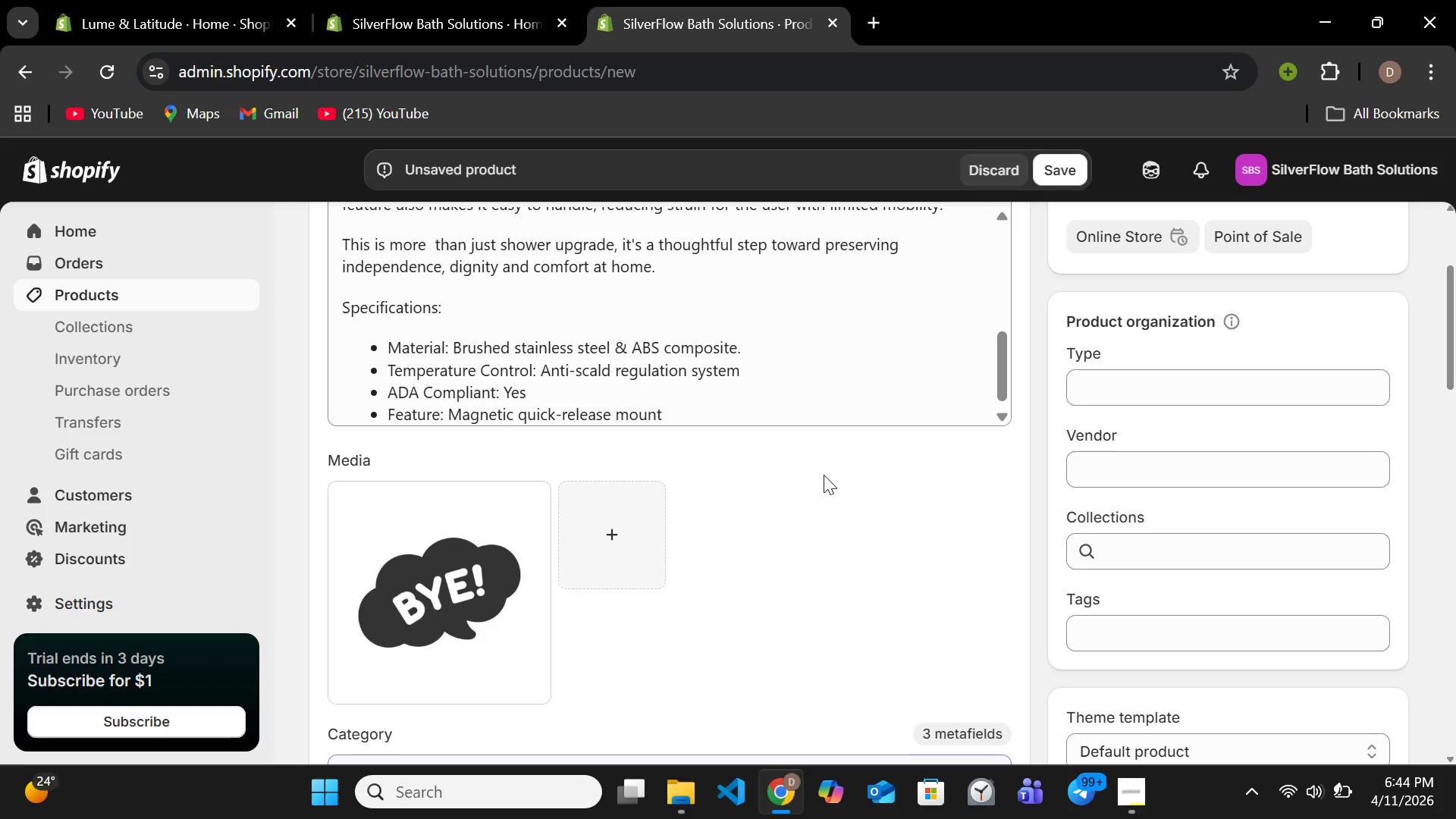 
scroll: coordinate [582, 389], scroll_direction: down, amount: 7.0
 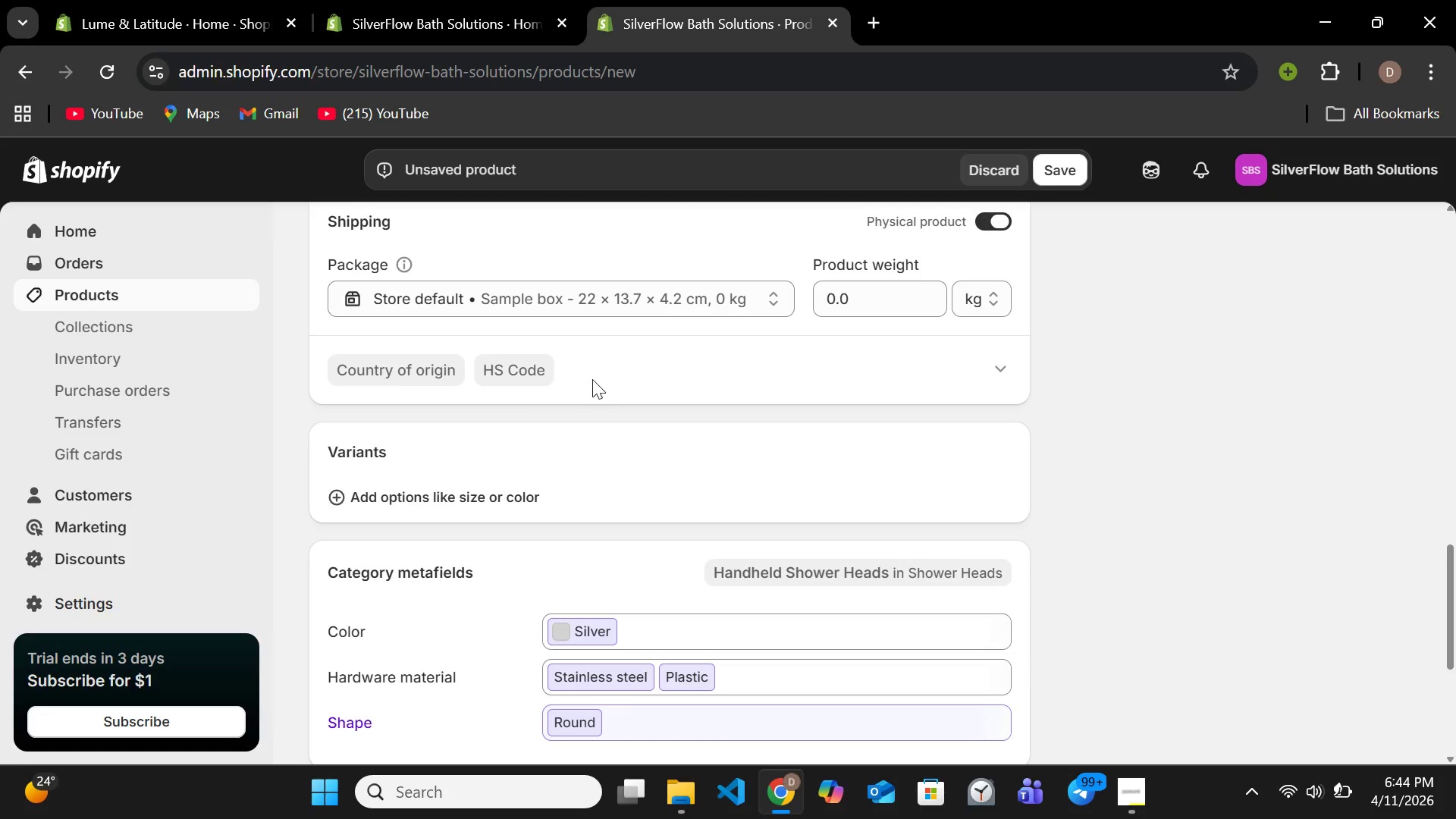 
scroll: coordinate [594, 379], scroll_direction: up, amount: 3.0
 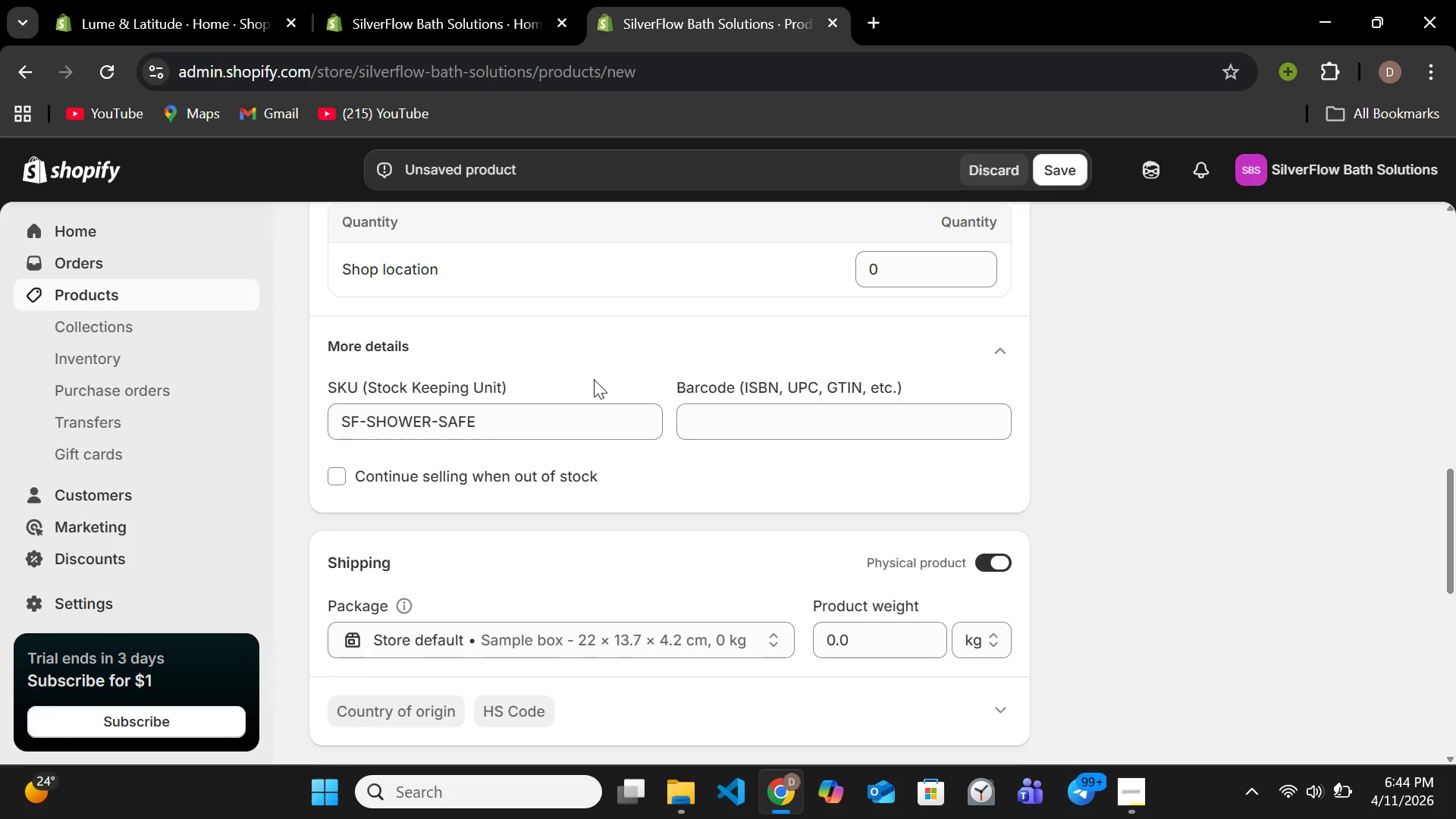 
scroll: coordinate [594, 378], scroll_direction: down, amount: 7.0
 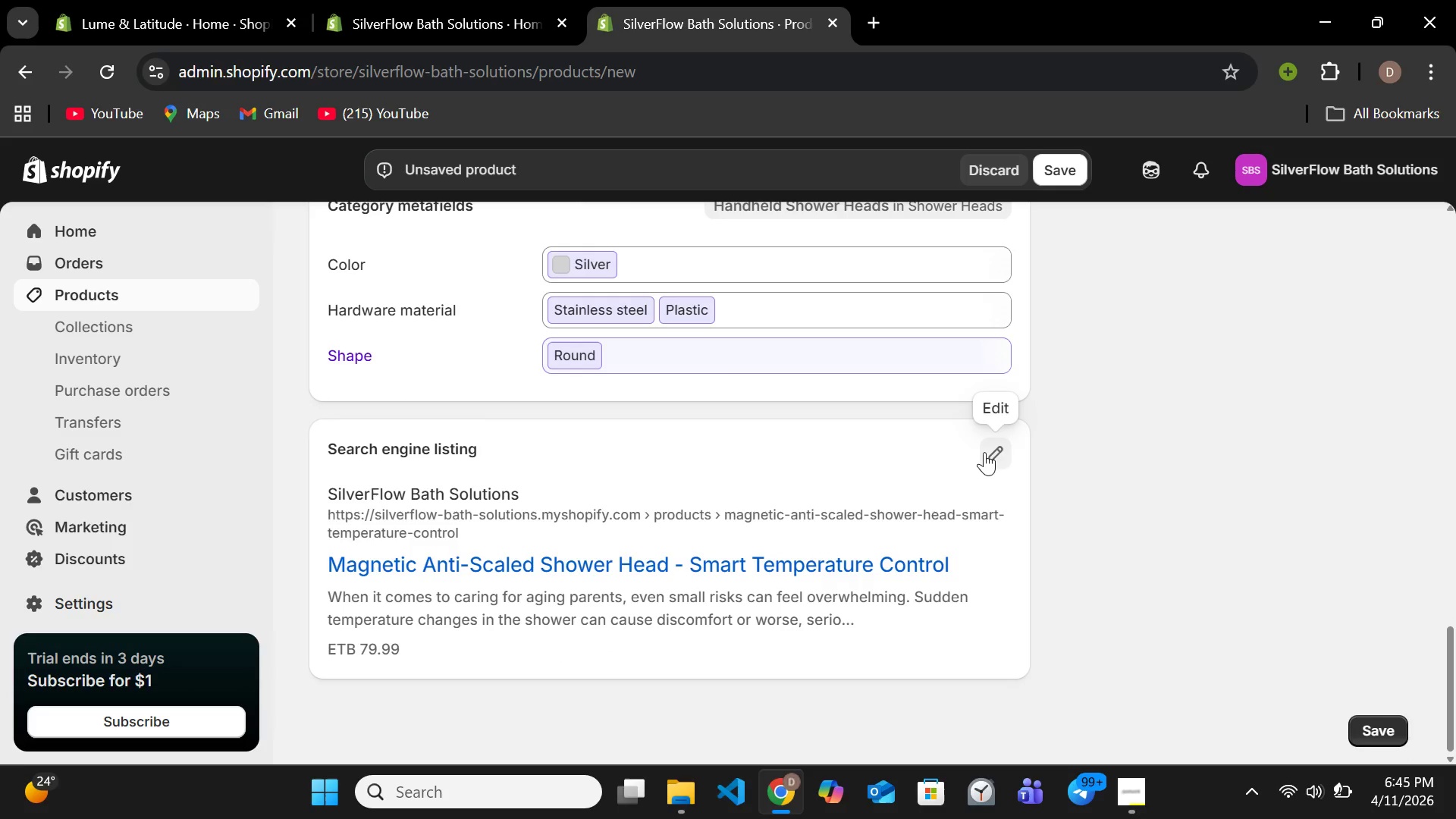 
left_click([984, 452])
 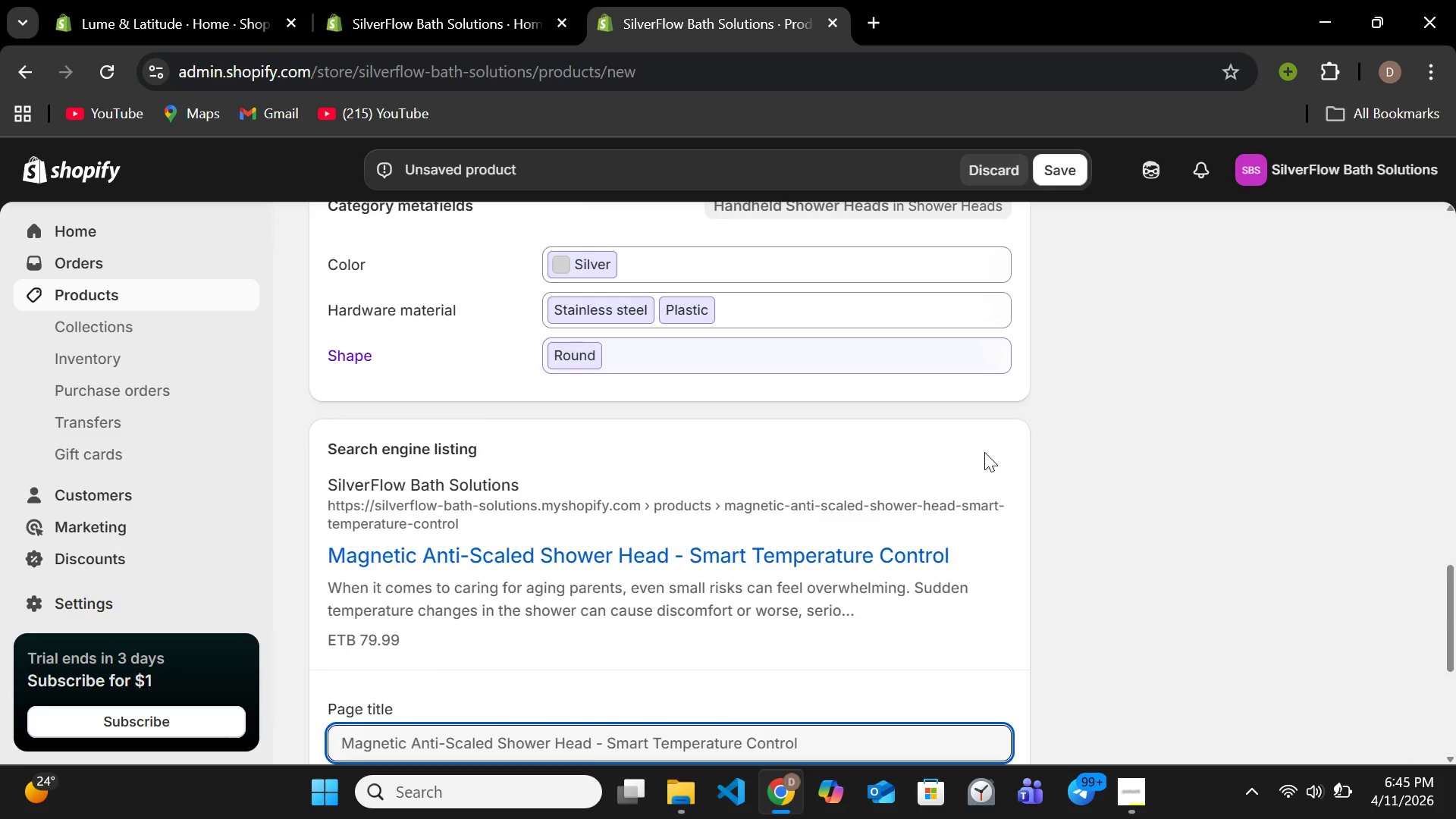 
scroll: coordinate [873, 476], scroll_direction: down, amount: 1.0
 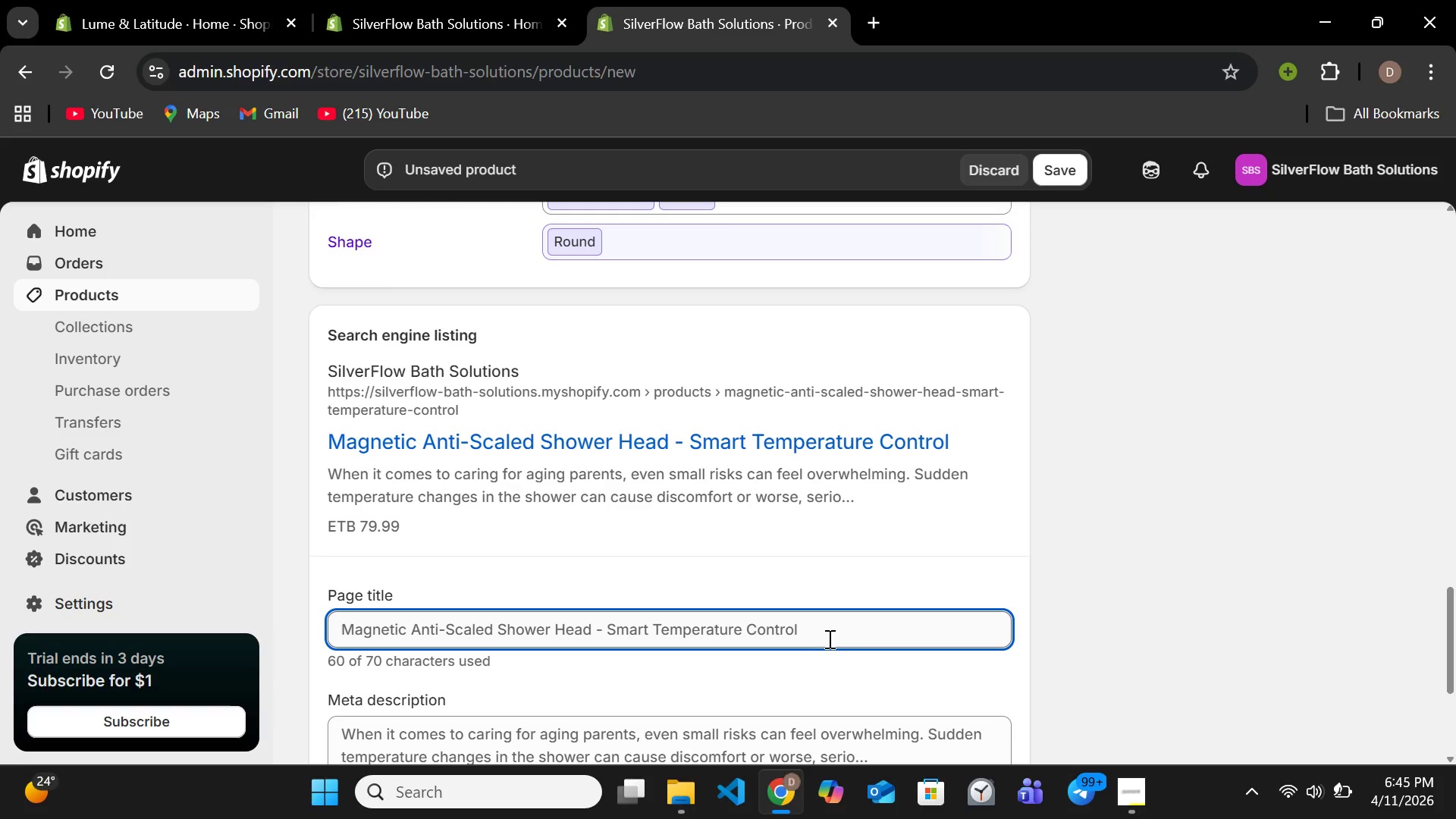 
left_click([827, 639])
 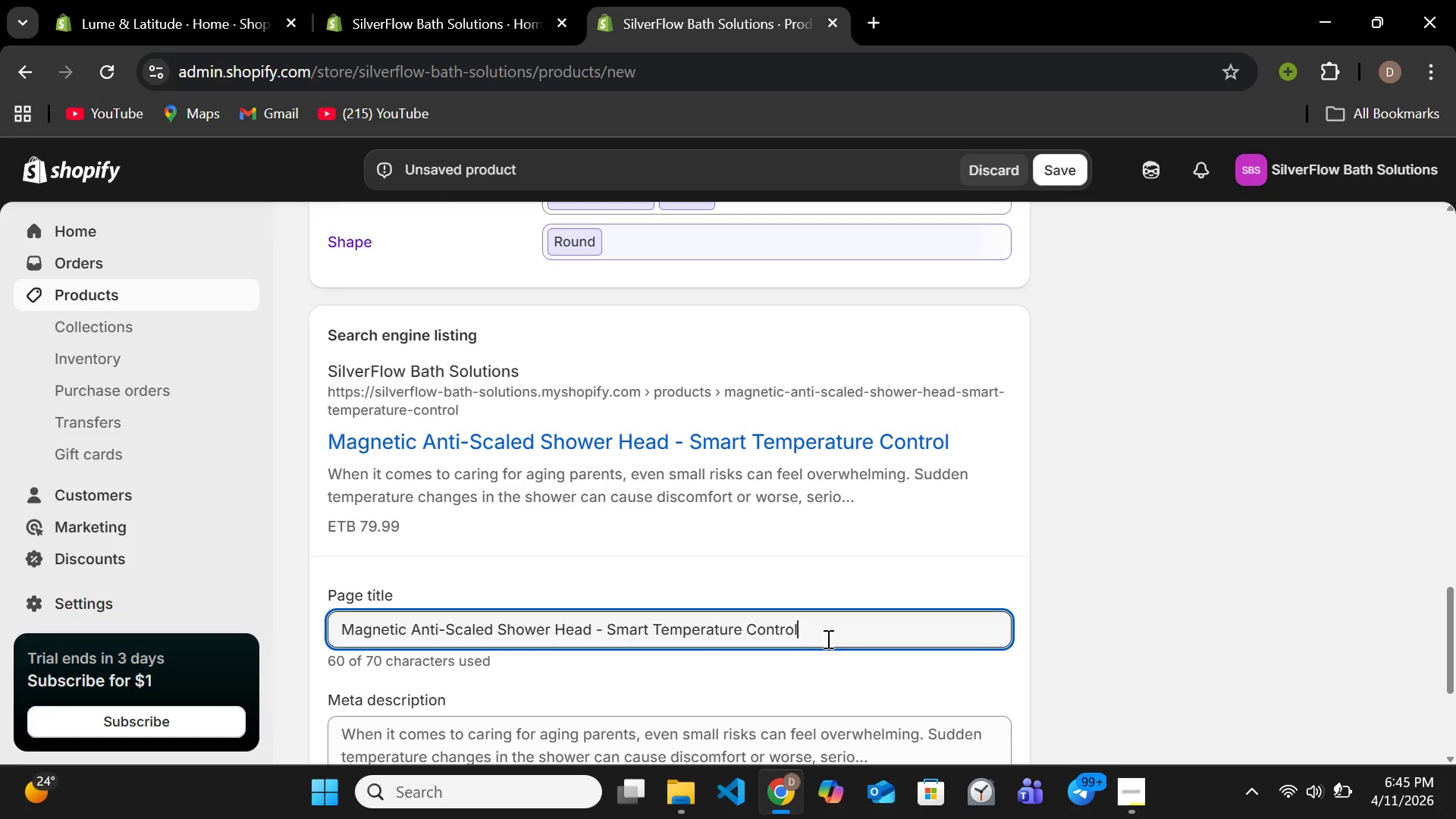 
key(Control+A)
 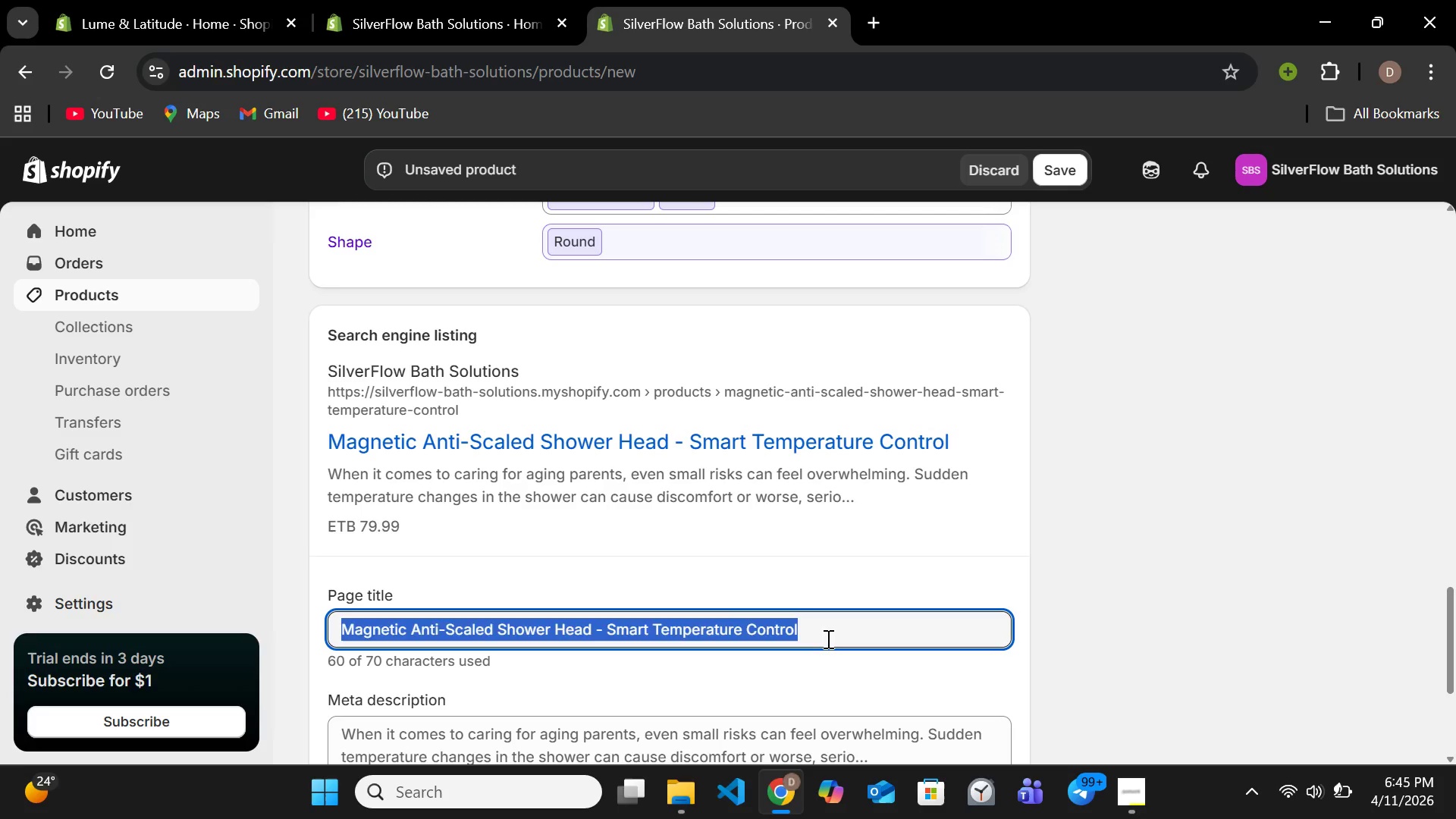 
key(Backspace)
type(Anti Scala)
key(Backspace)
type(d Shower Head for Seniors | SilverFlow)
 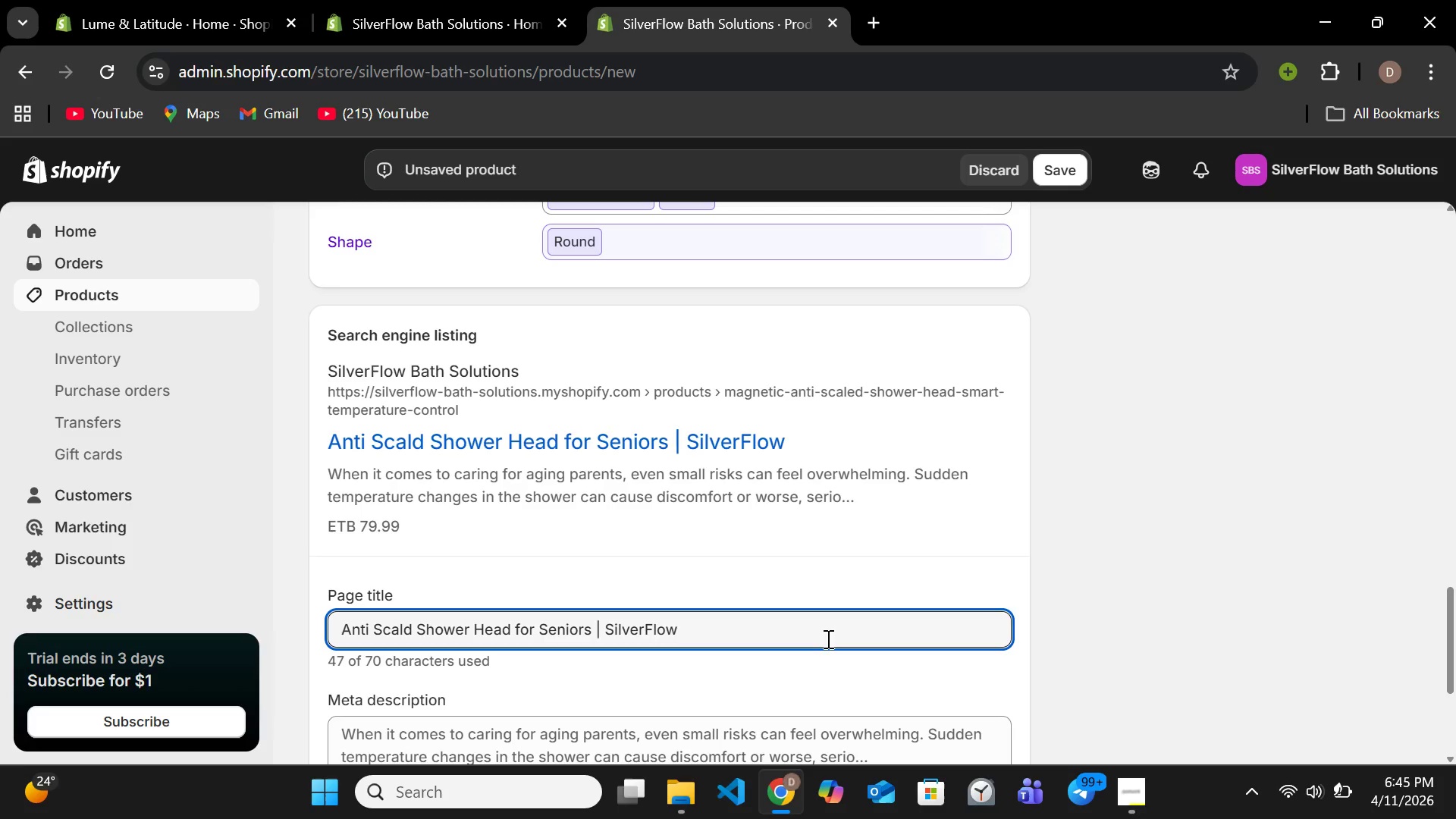 
scroll: coordinate [827, 639], scroll_direction: down, amount: 2.0
 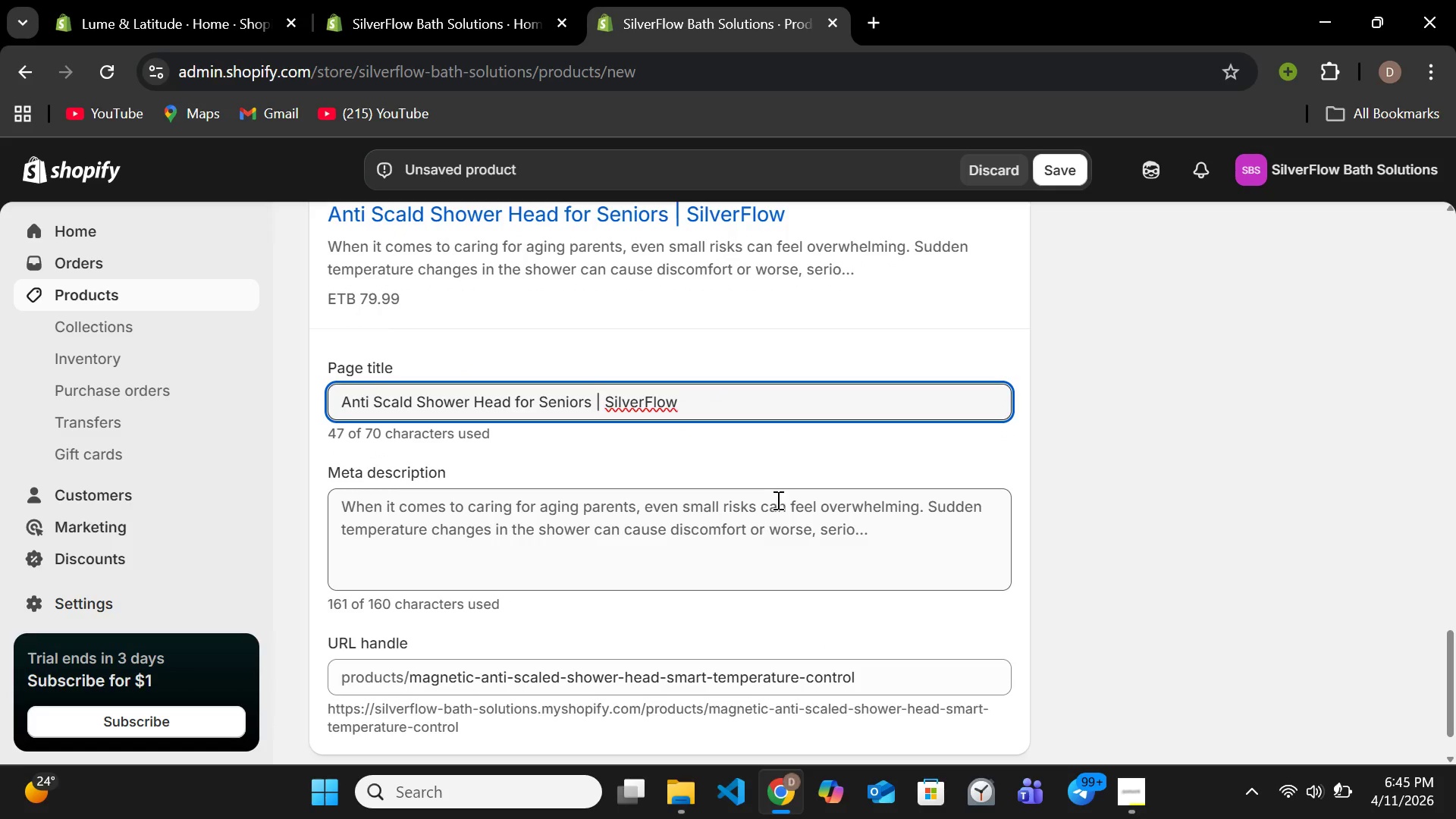 
left_click([783, 527])
 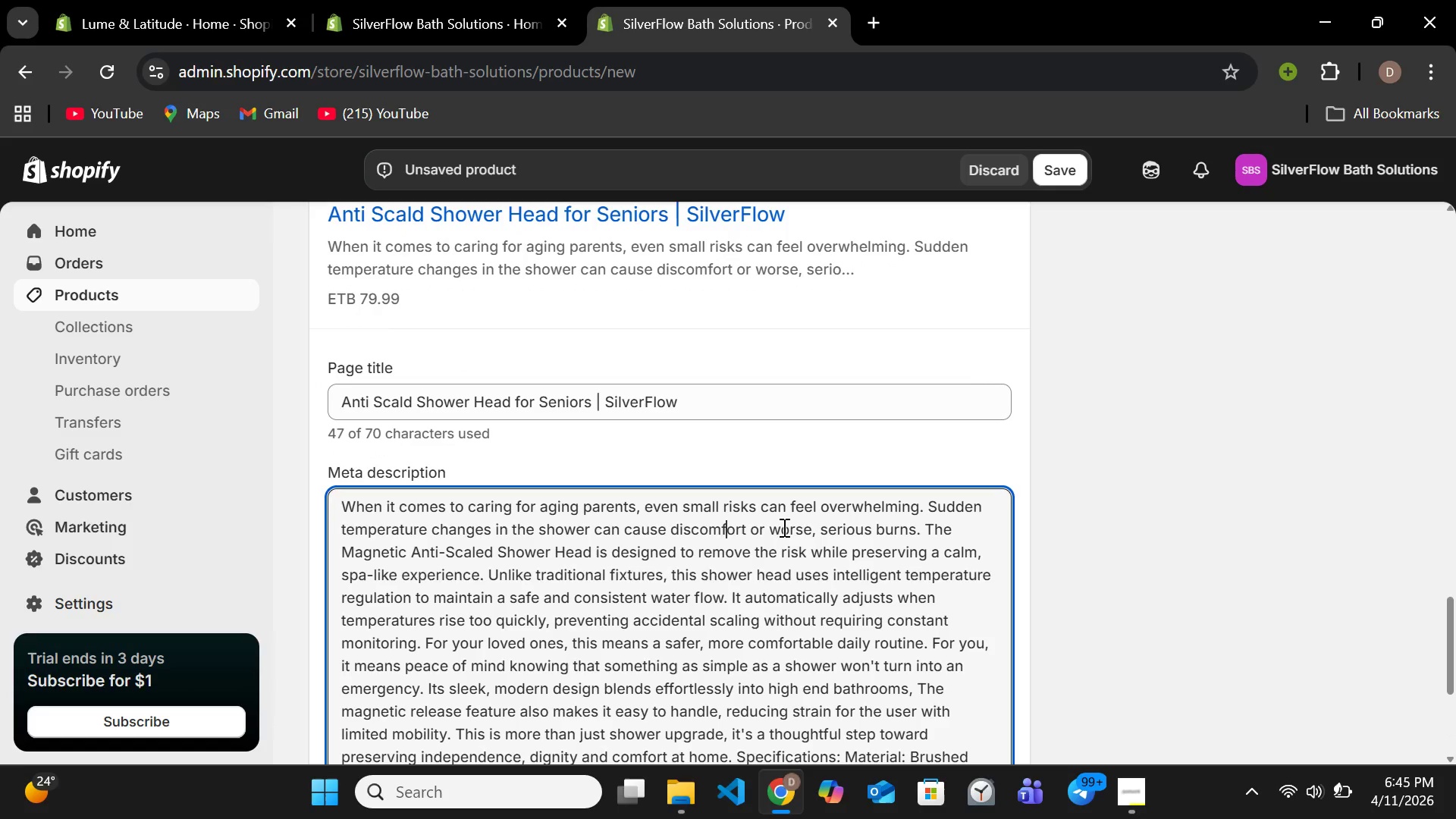 
key(Control+A)
 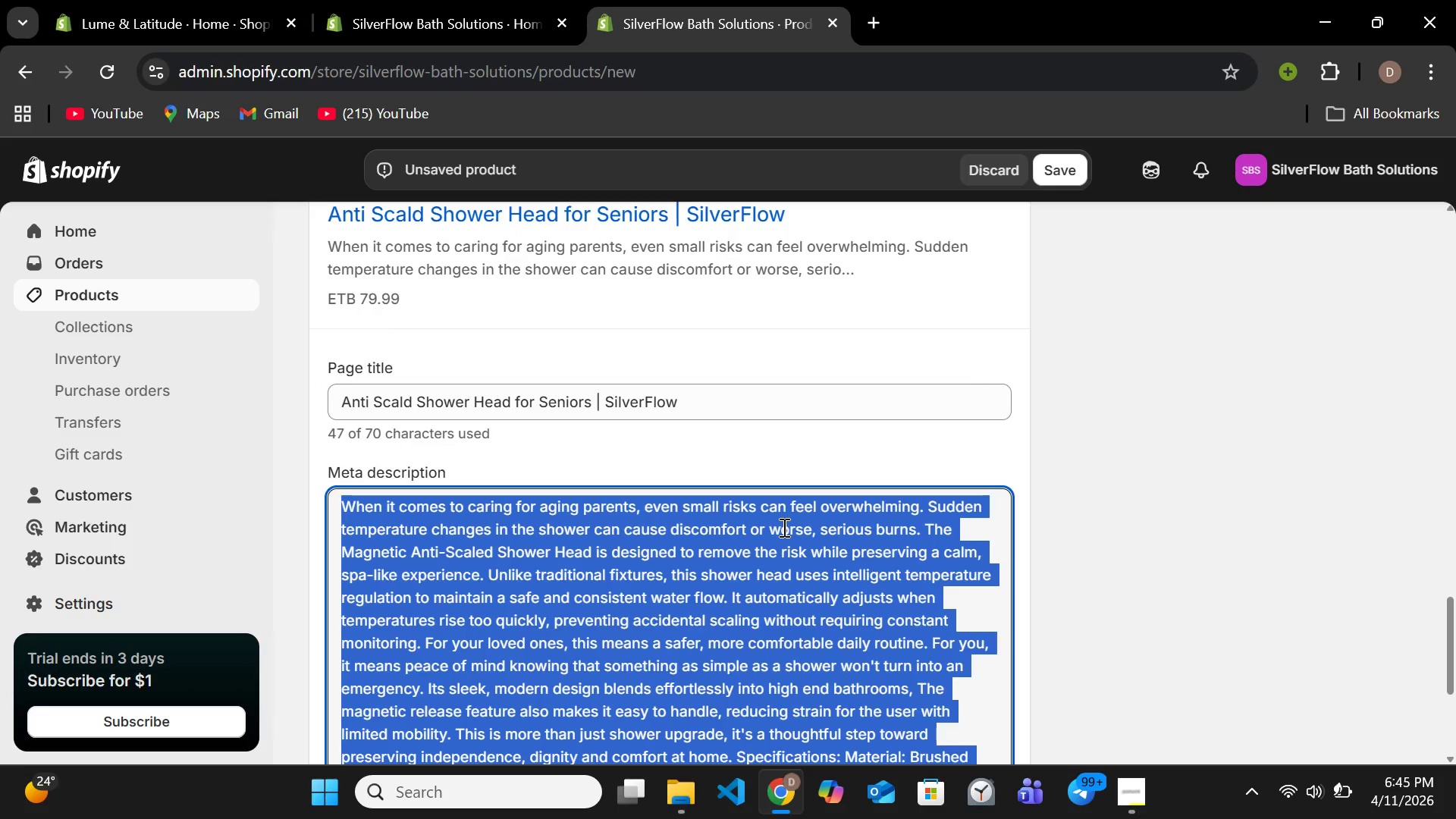 
key(Backspace)
type(Prefe)
key(Backspace)
type(v)
key(Backspace)
key(Backspace)
type(vent )
 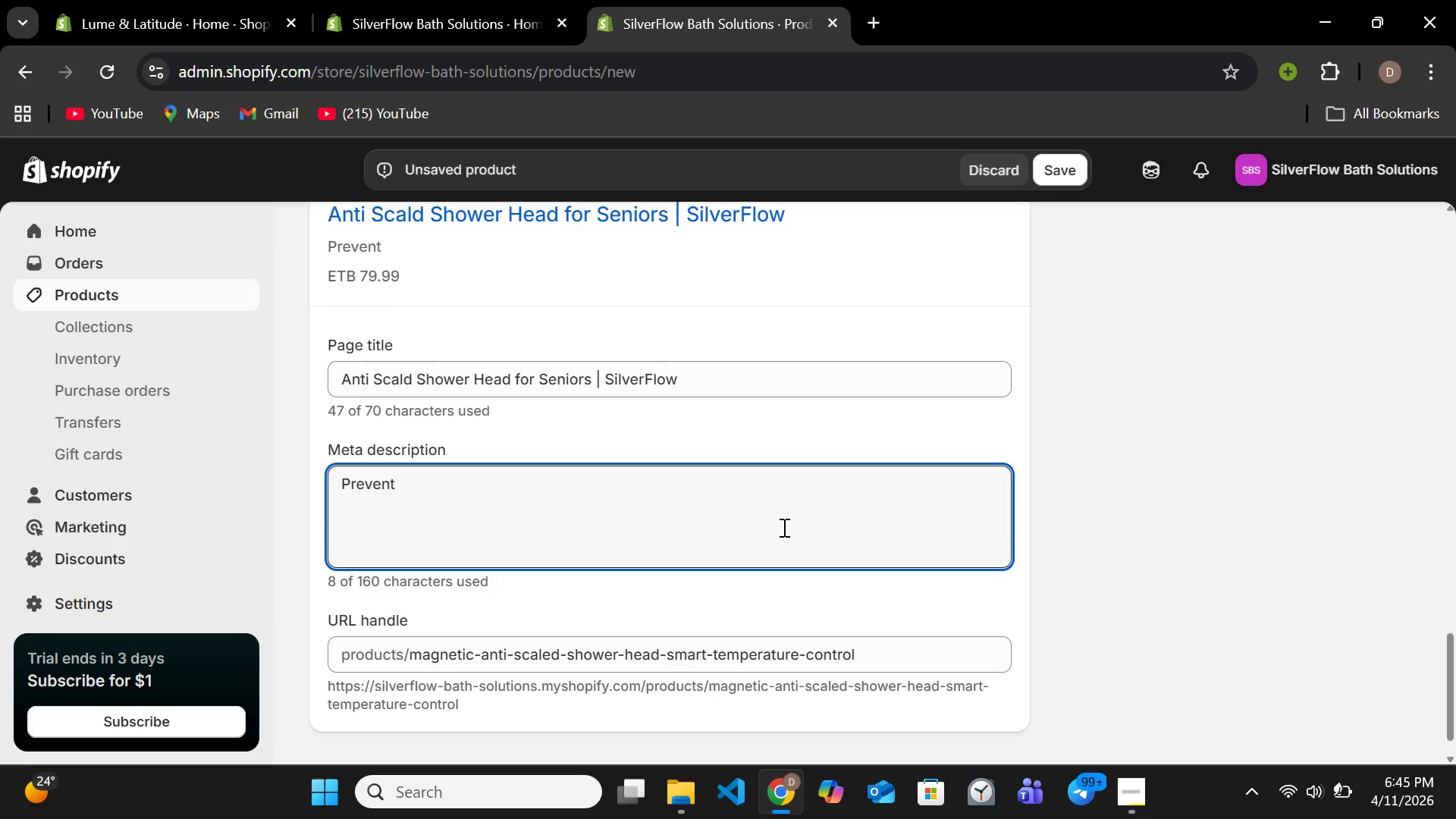 
type(burns wir)
key(Backspace)
type(th a smart anti-scald shower head designed for safety and comfort inmodernbathrooms.)
 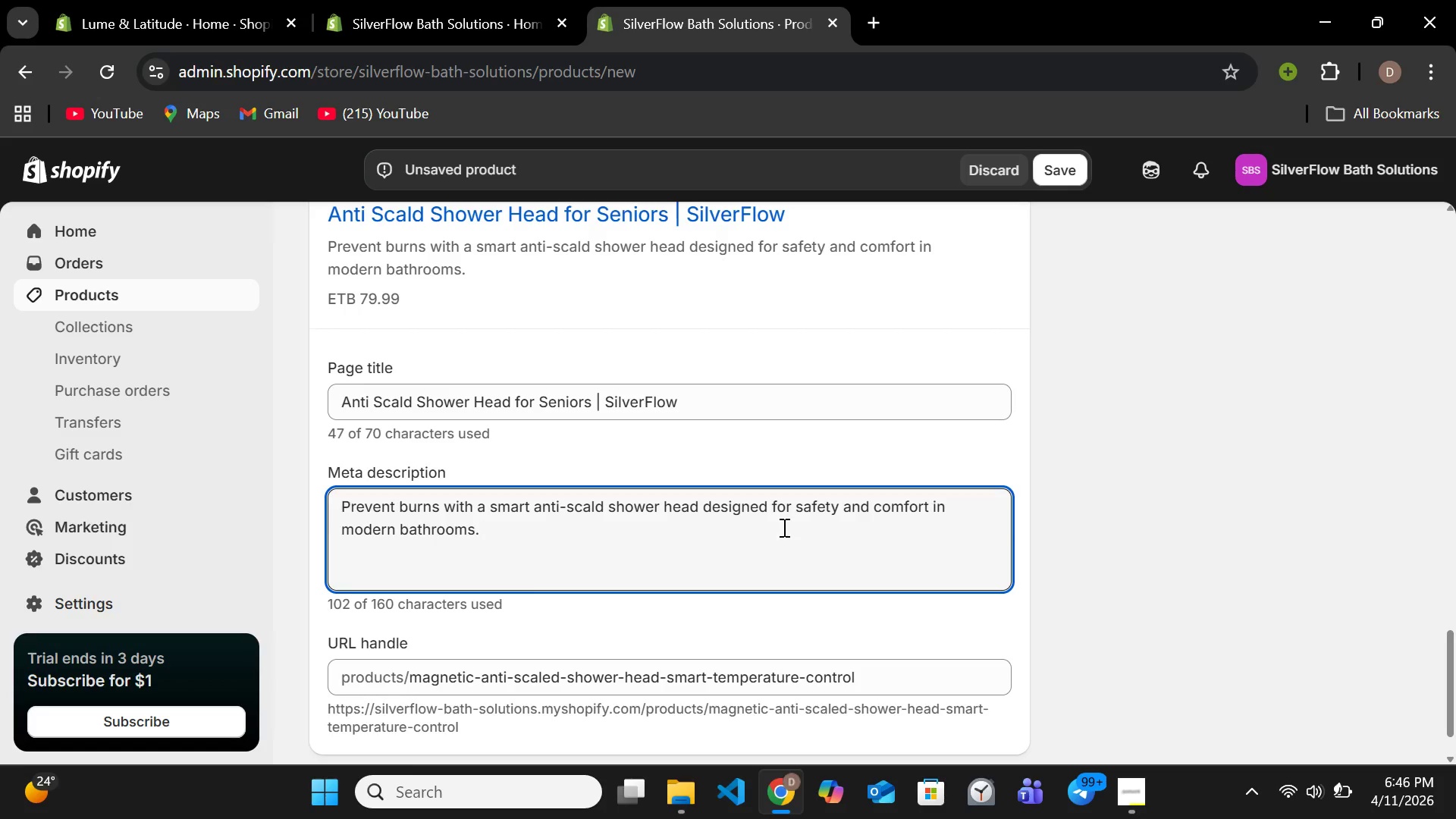 
scroll: coordinate [783, 527], scroll_direction: down, amount: 1.0
 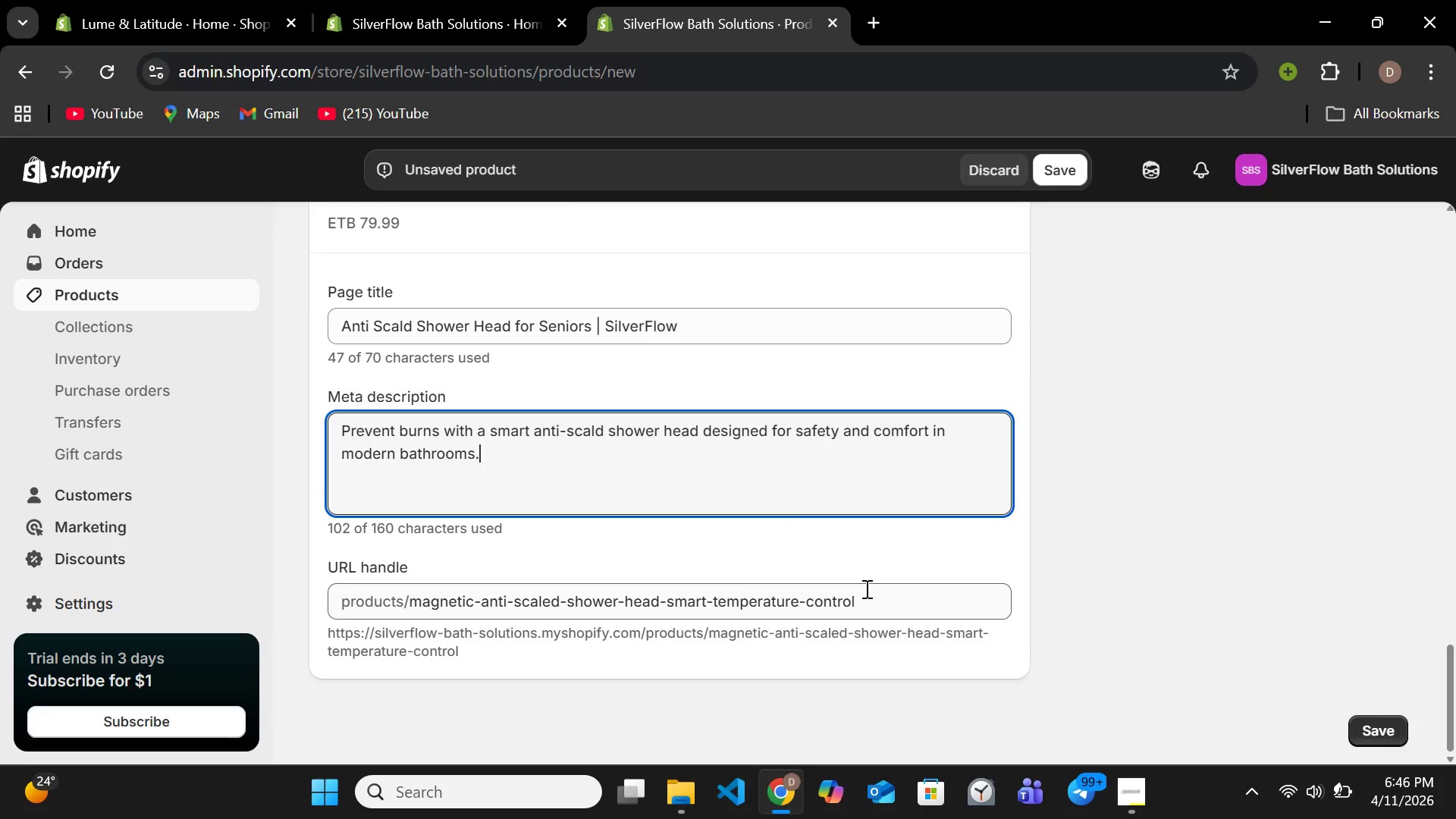 
left_click([865, 588])
 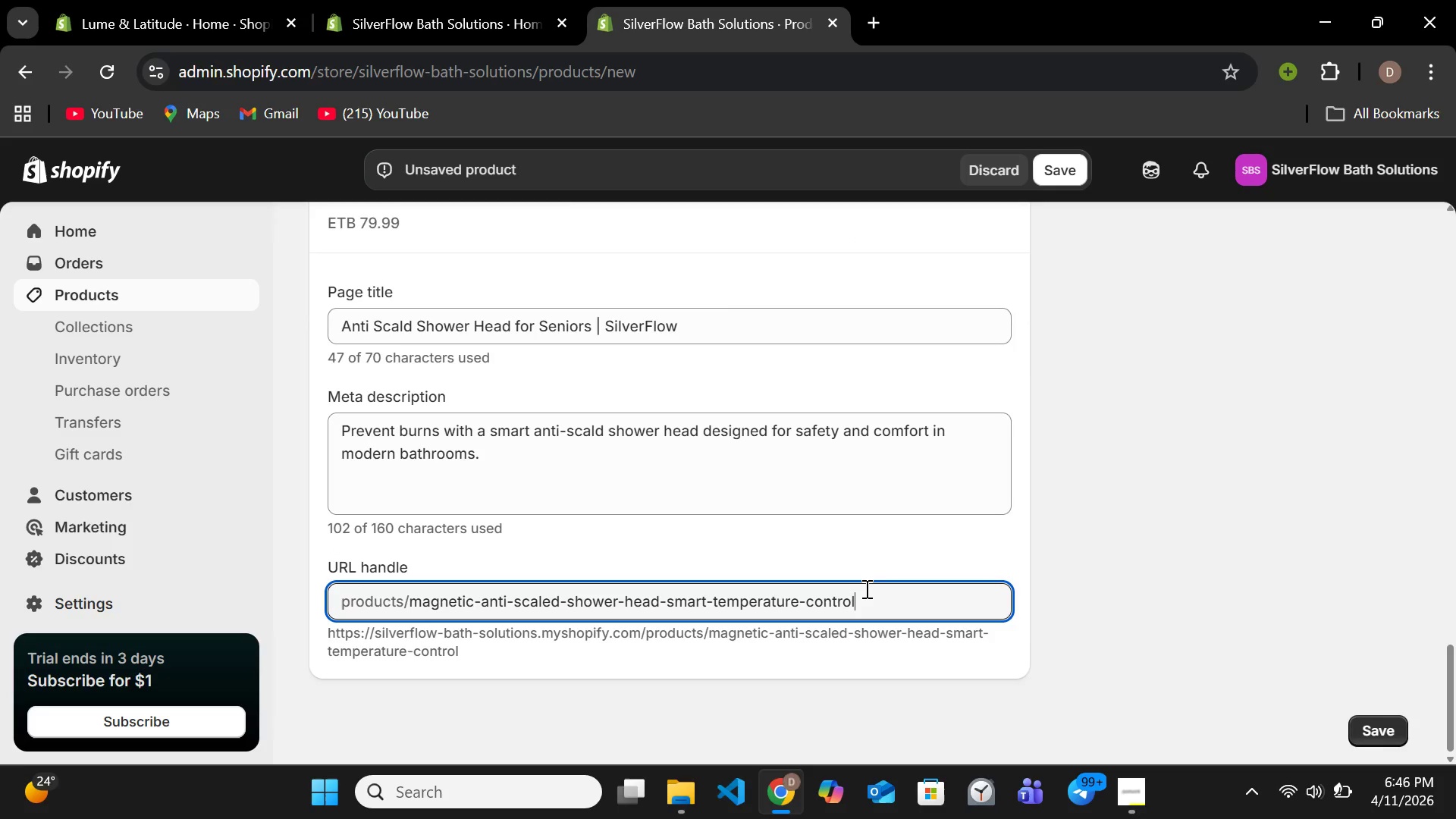 
key(Backspace)
 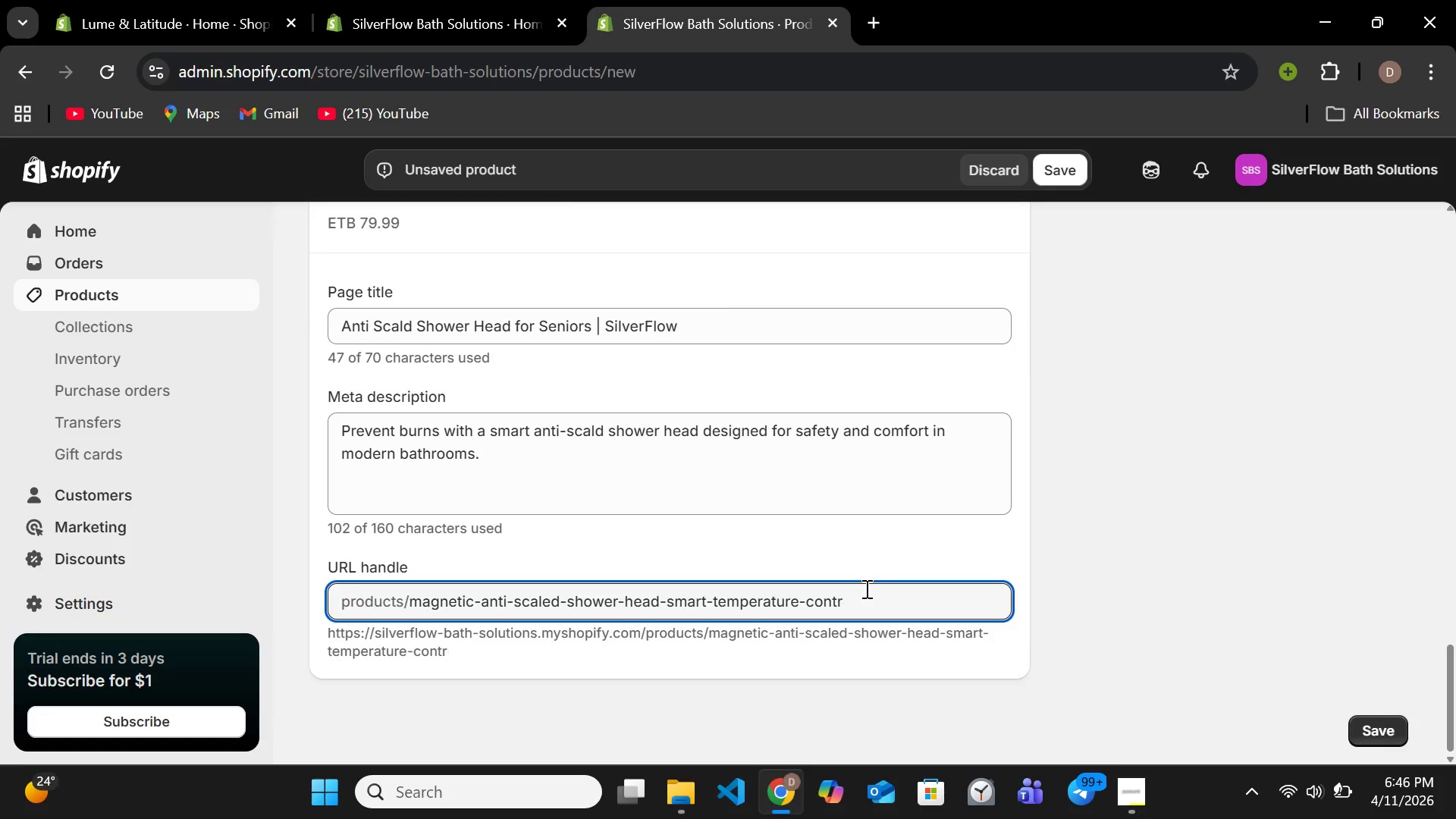 
key(Backspace)
 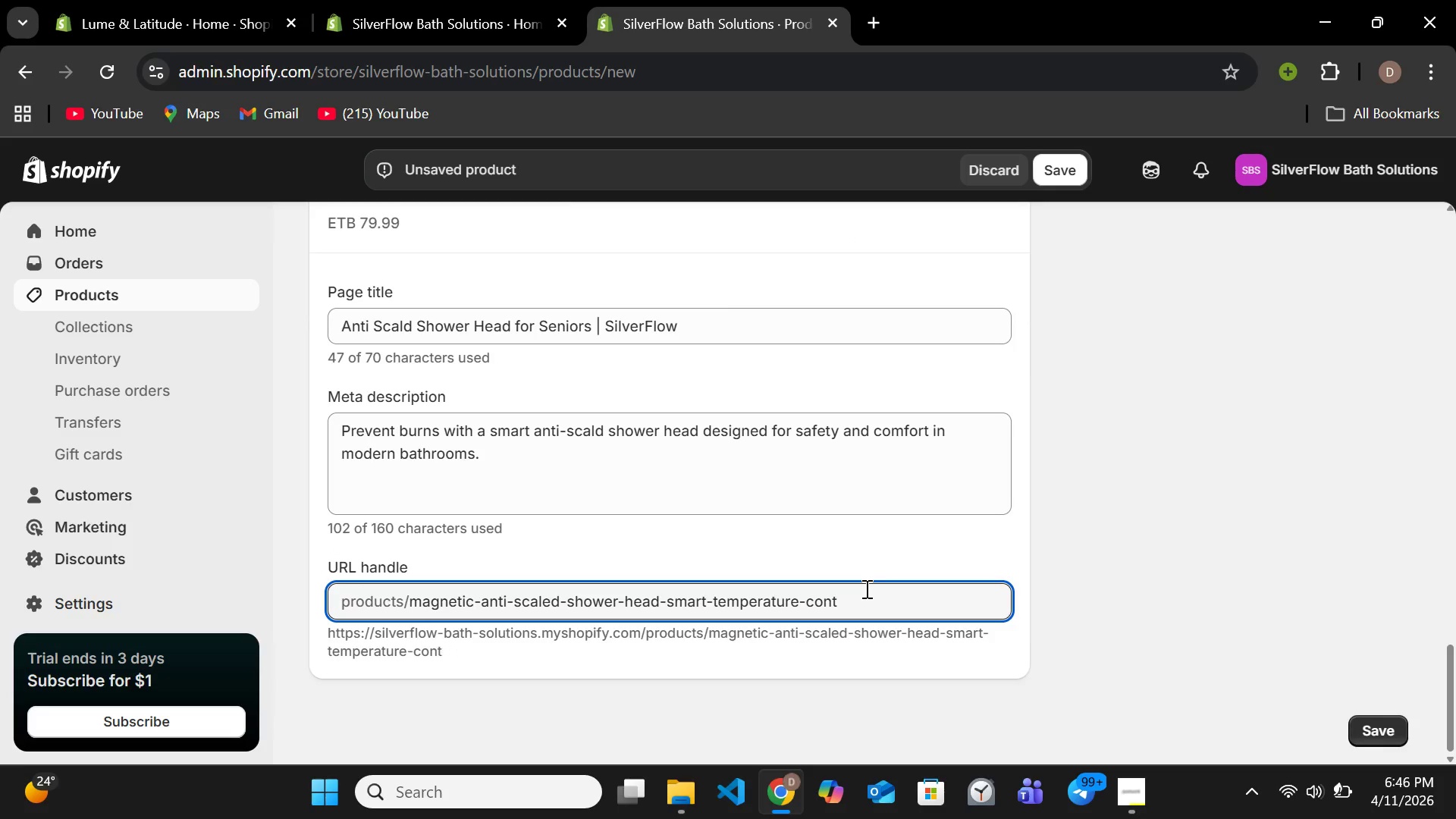 
key(Backspace)
 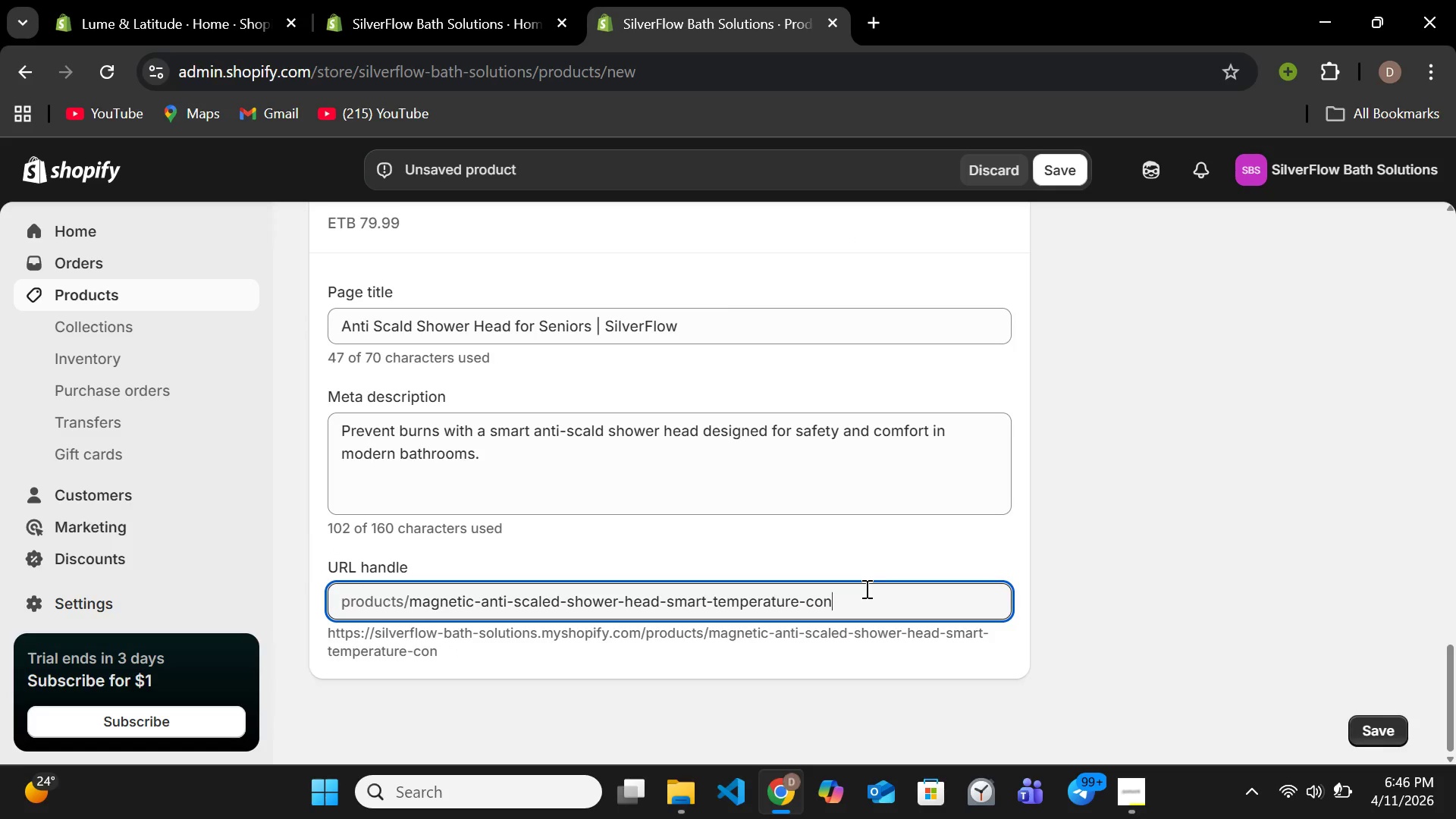 
key(Backspace)
 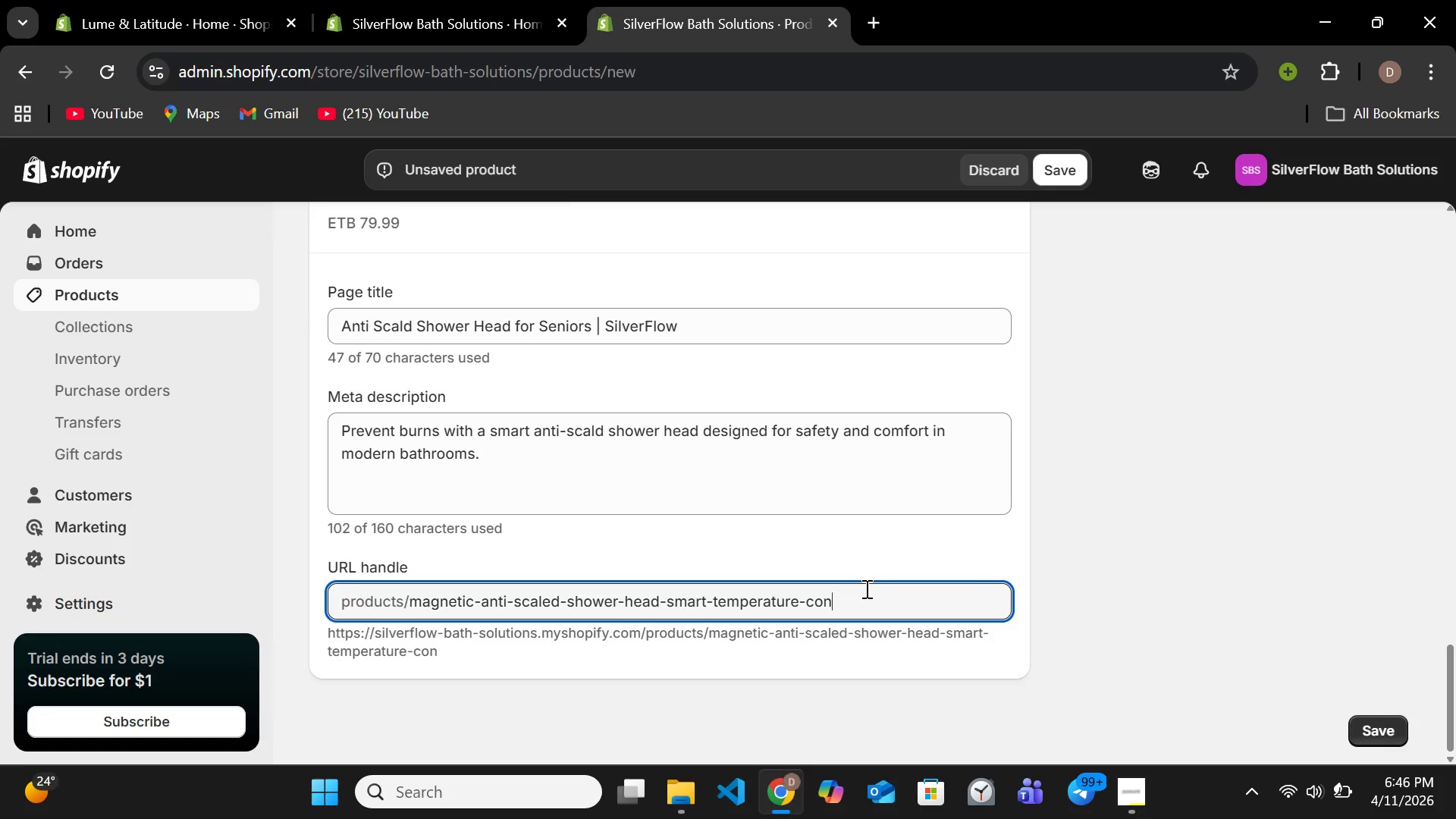 
key(Backspace)
 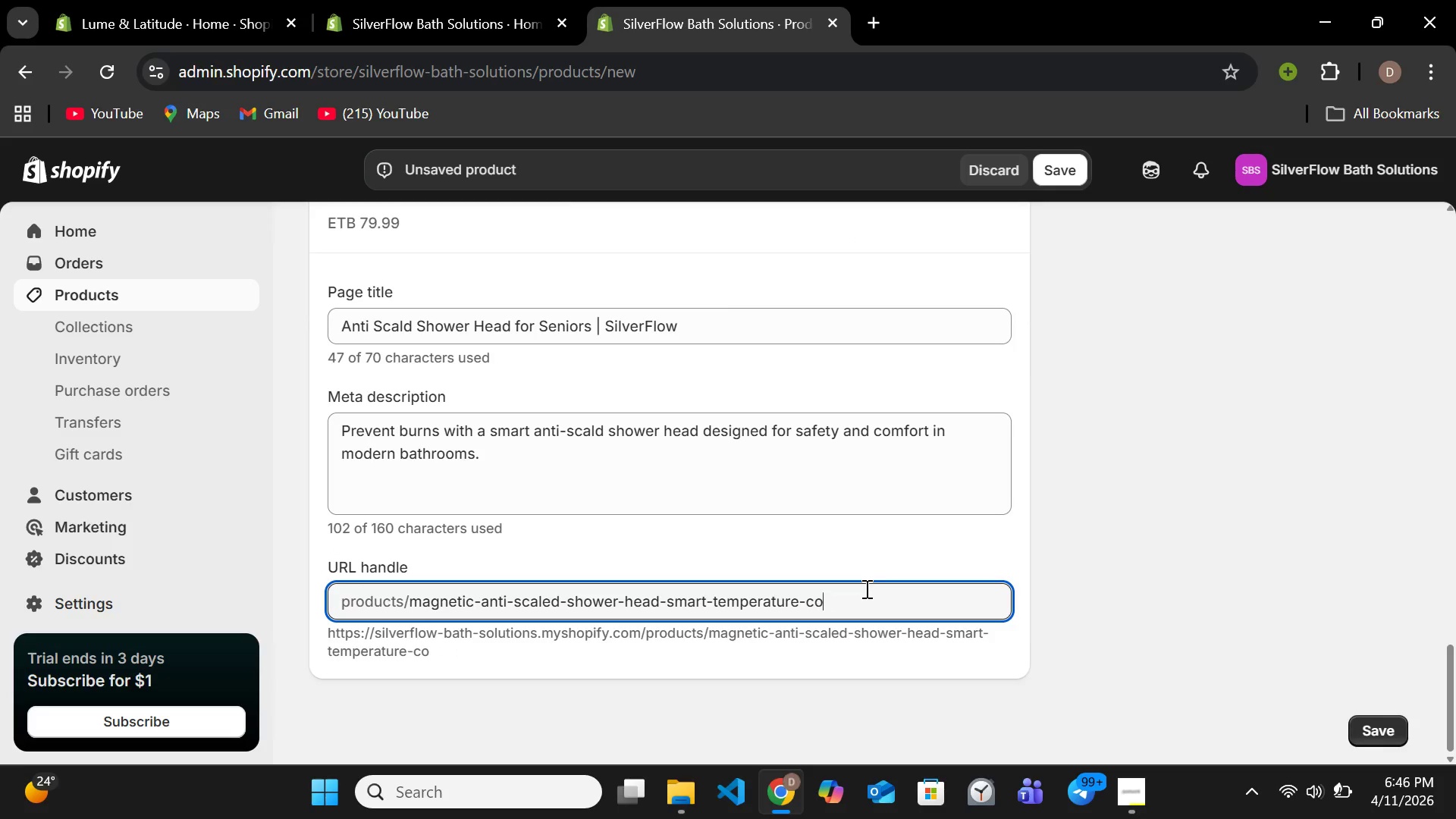 
hold_key(key=Backspace, duration=1.0)
 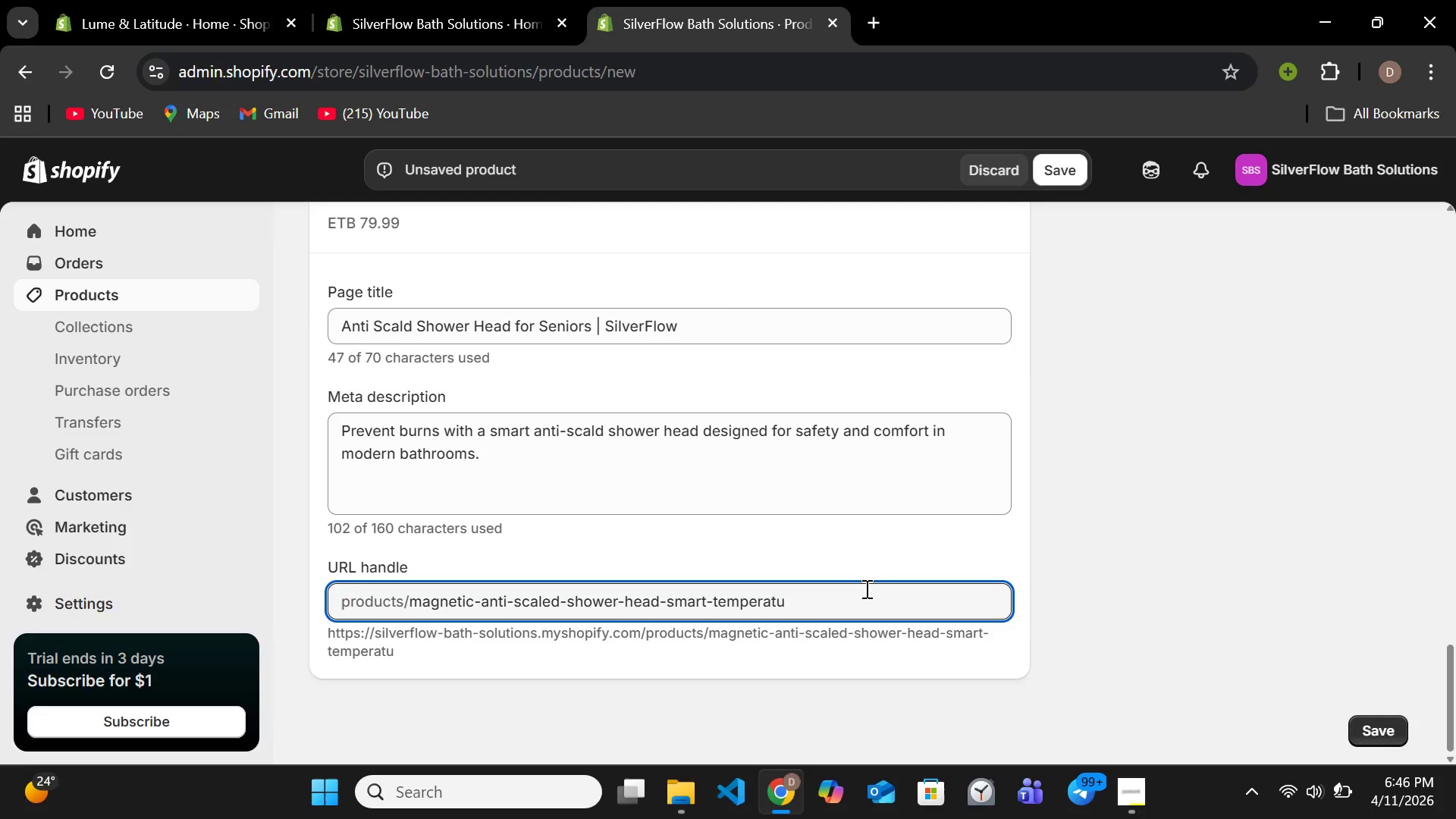 
key(Backspace)
 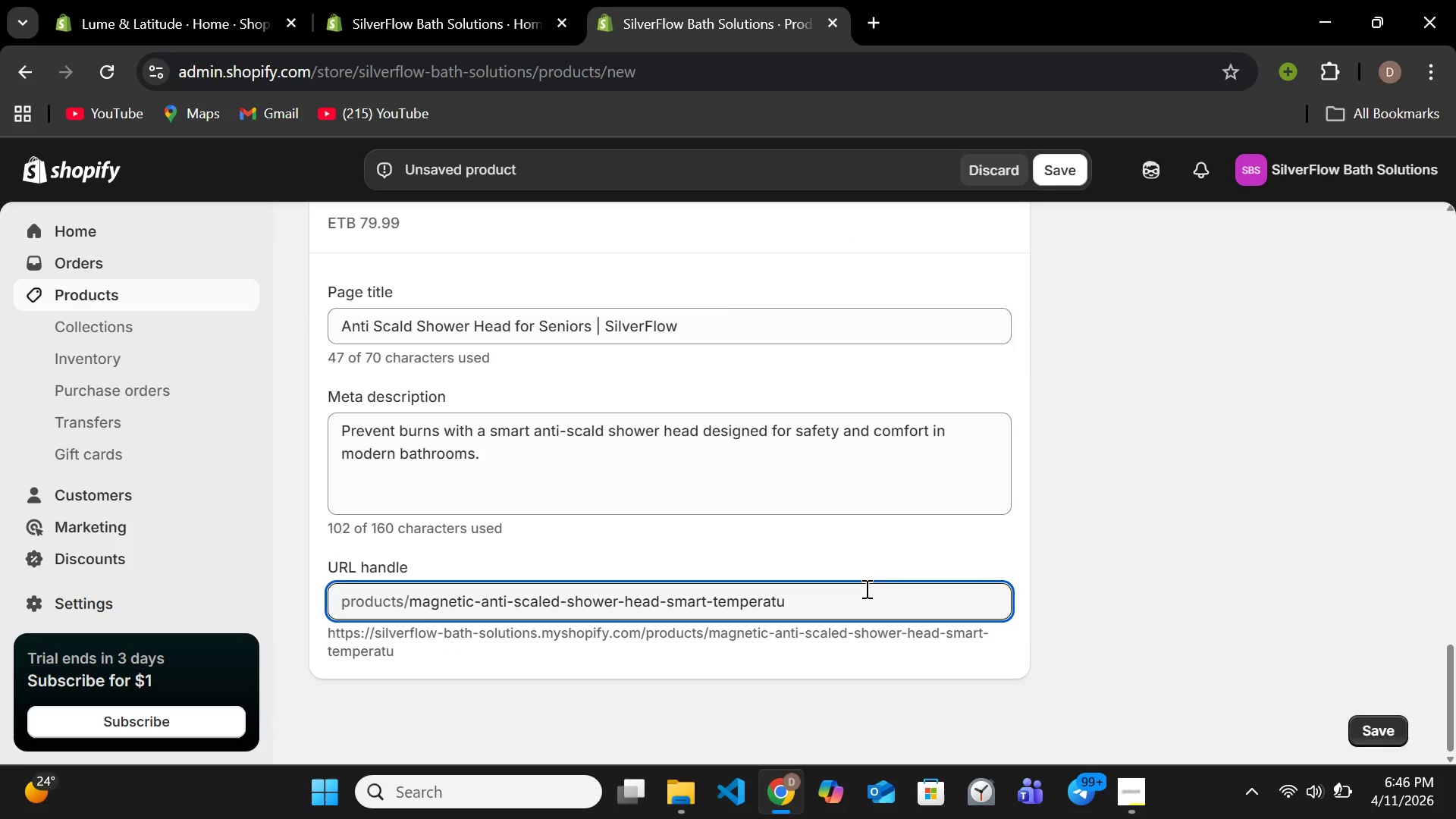 
key(Backspace)
 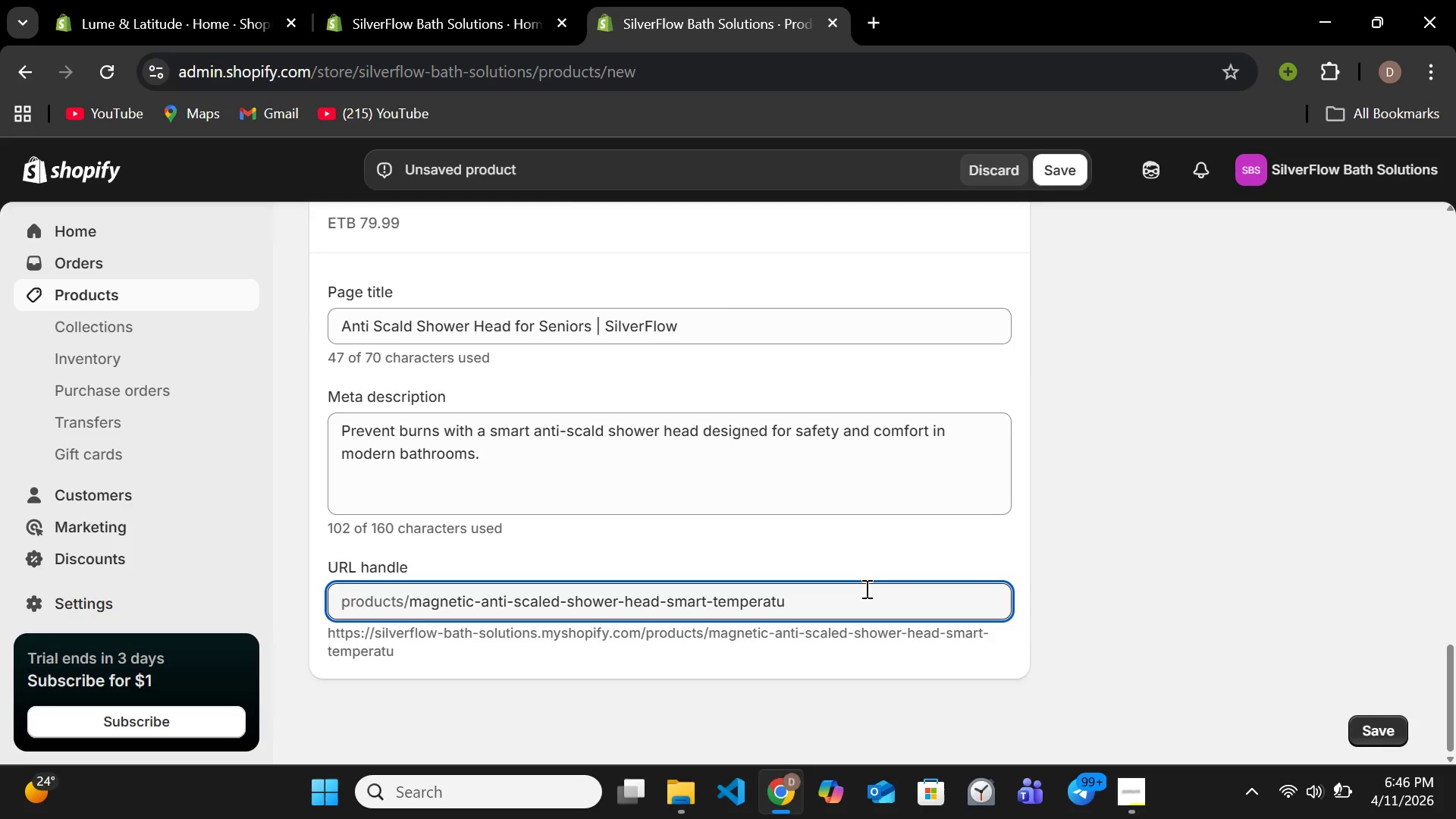 
key(Backspace)
 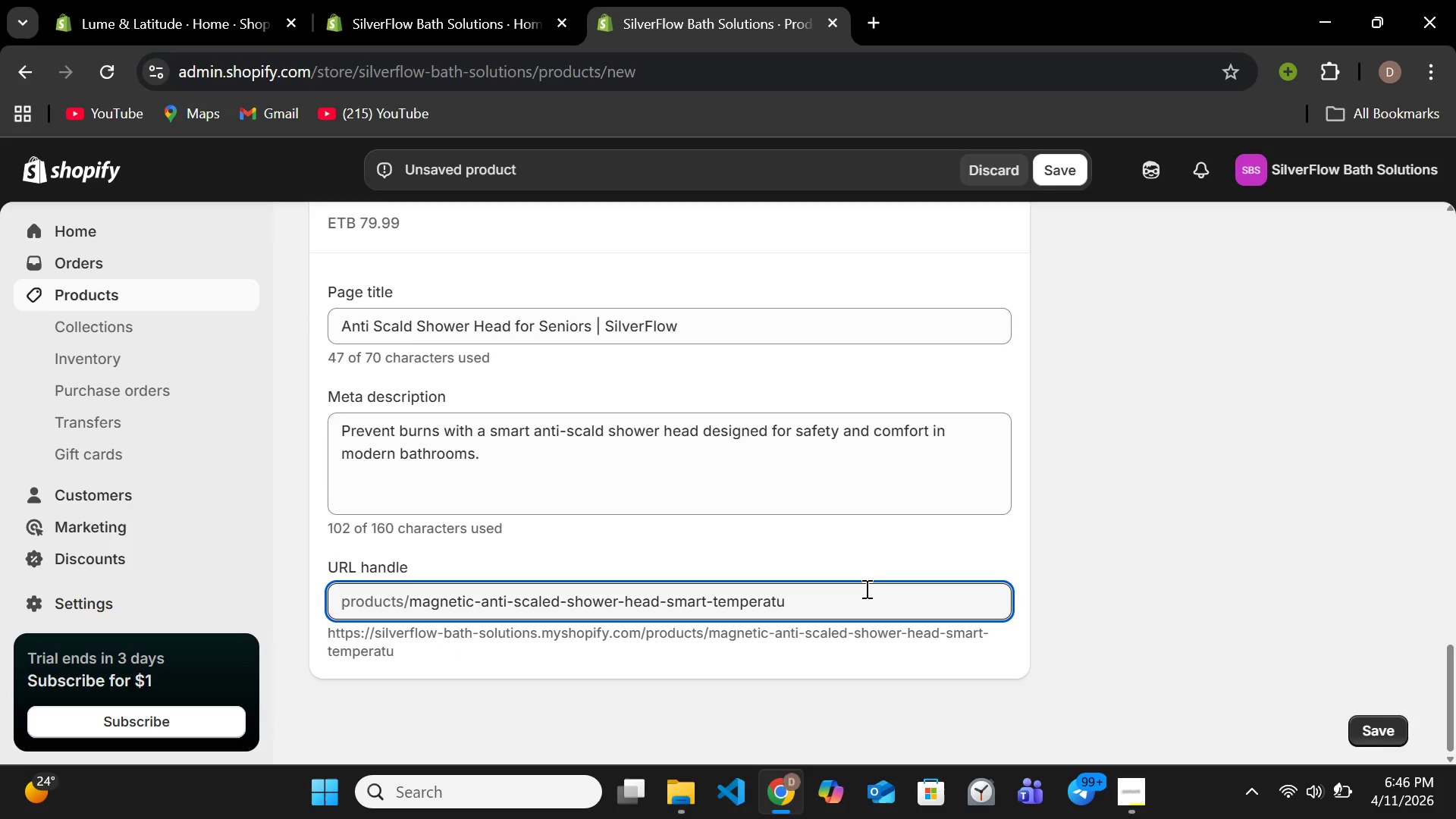 
hold_key(key=Backspace, duration=0.44)
 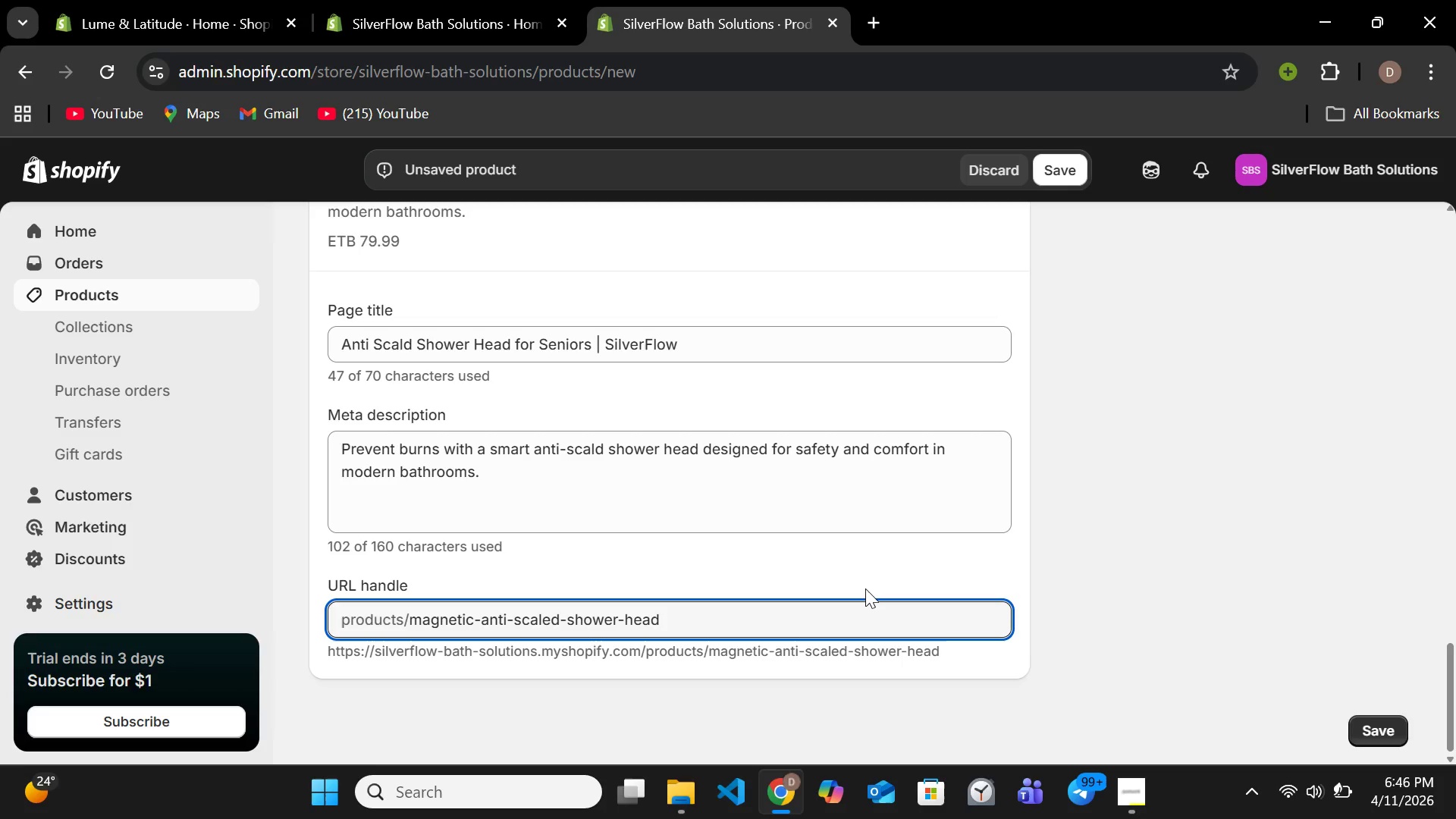 
wait(7.33)
 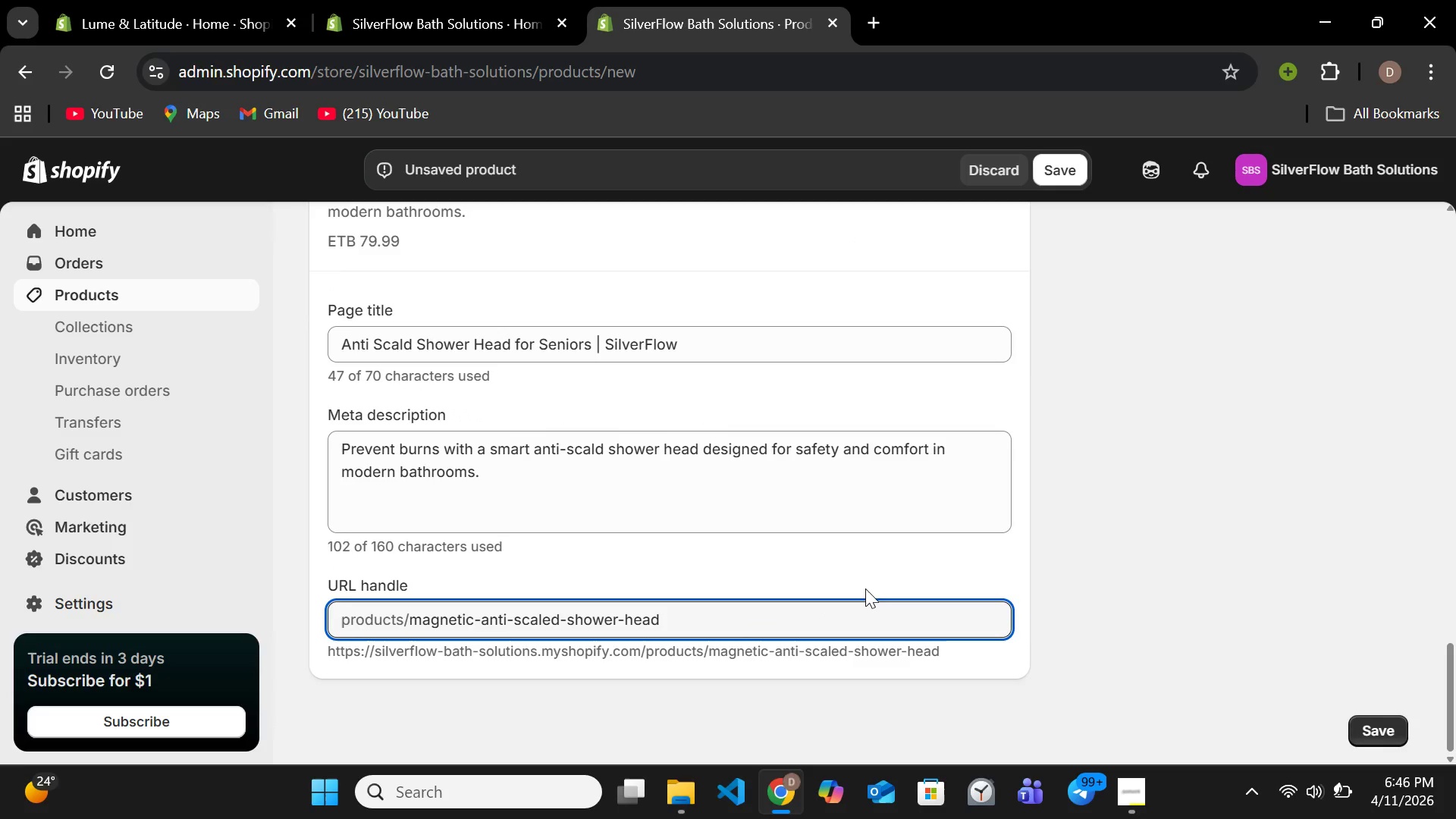 
scroll: coordinate [865, 588], scroll_direction: down, amount: 3.0
 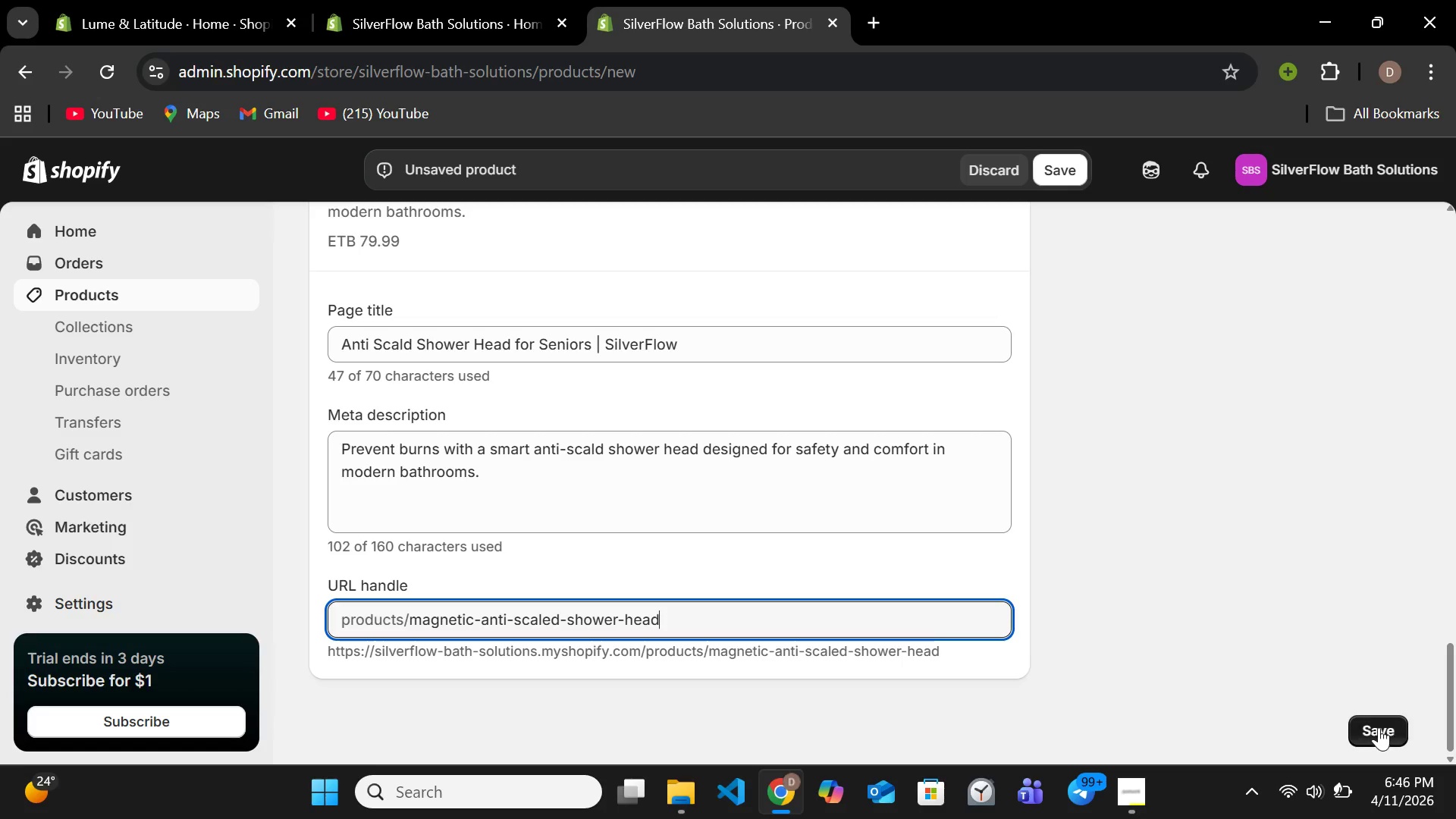 
scroll: coordinate [522, 497], scroll_direction: up, amount: 20.0
 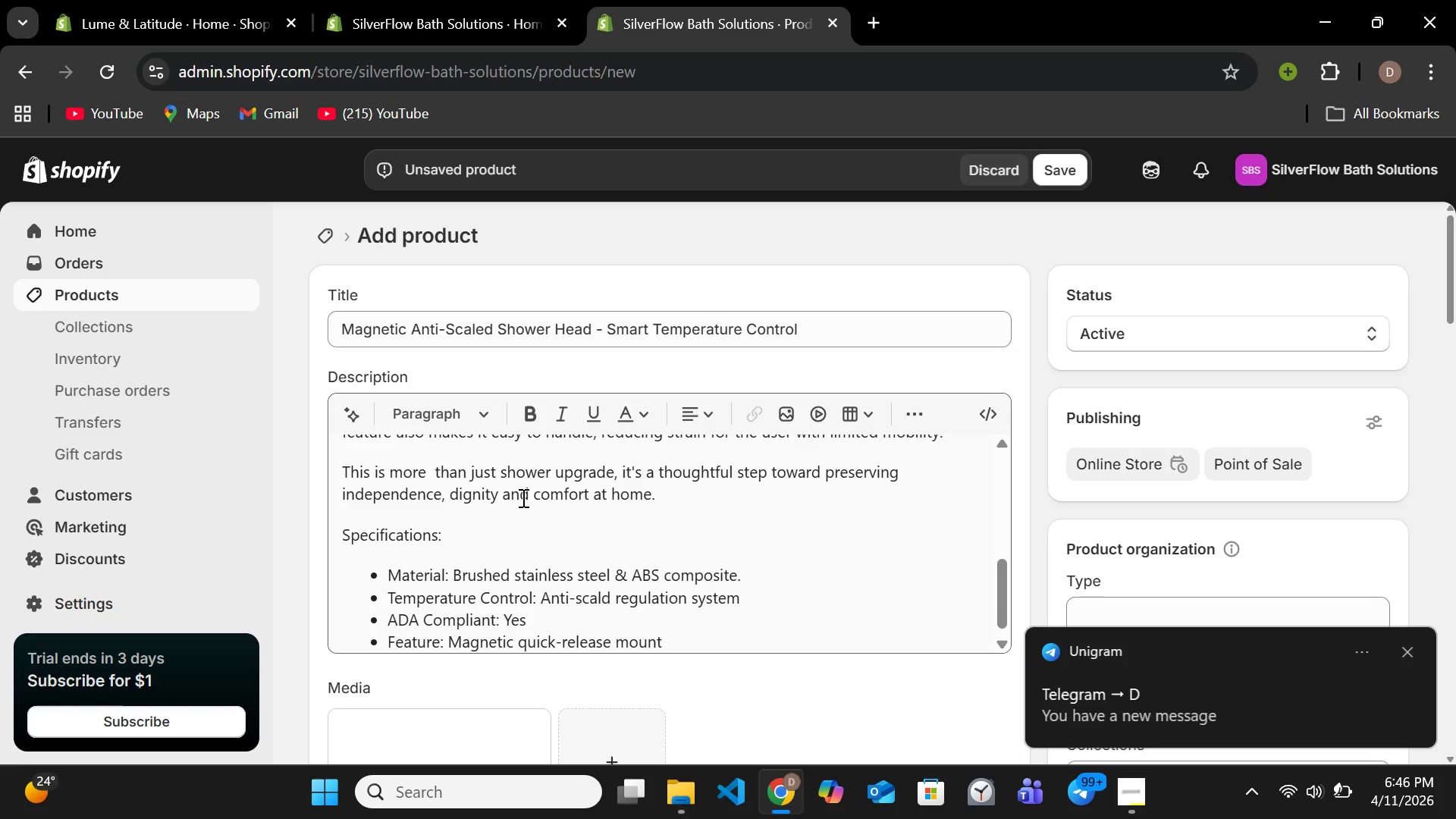 
scroll: coordinate [475, 724], scroll_direction: down, amount: 3.0
 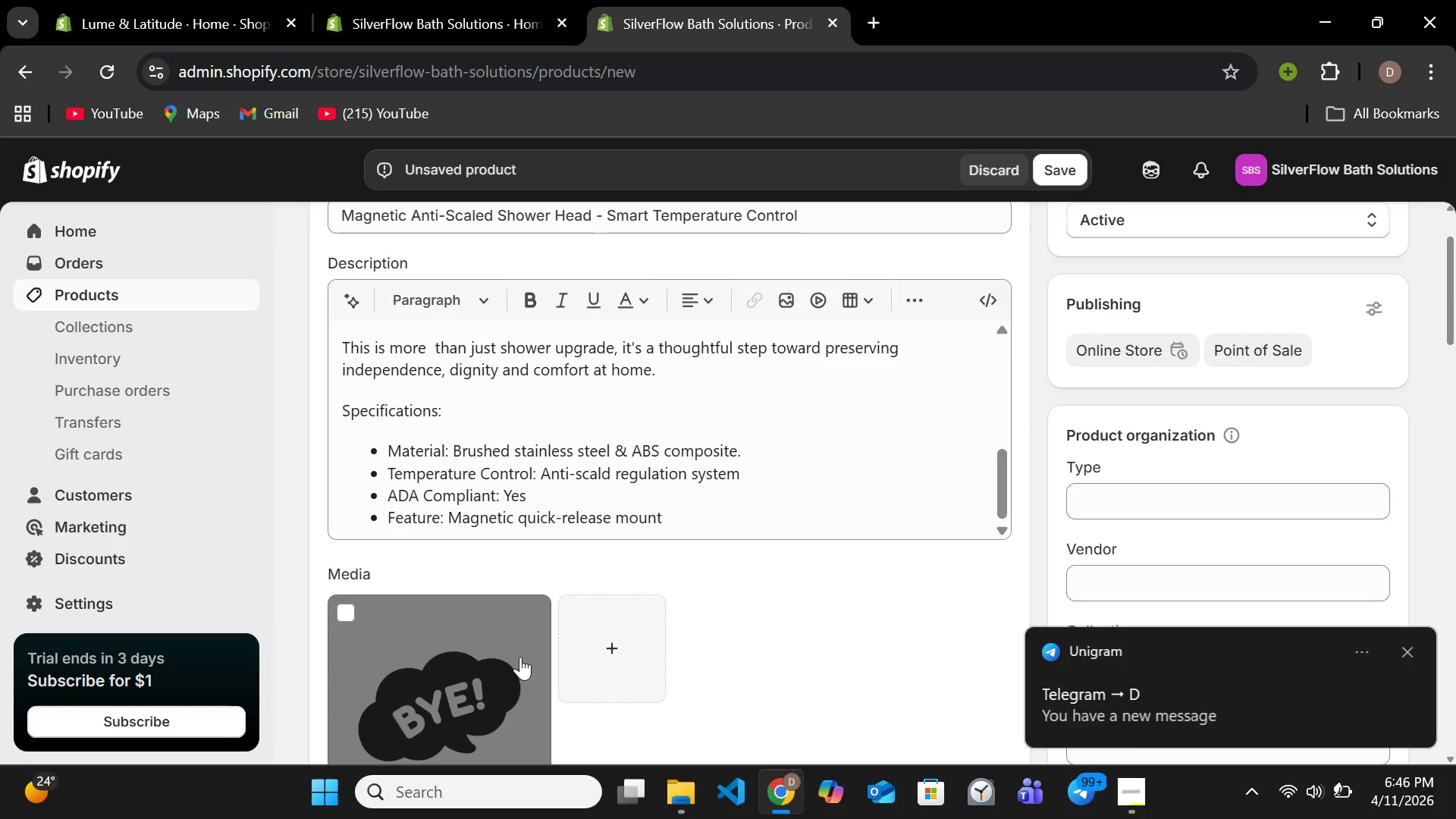 
left_click([520, 657])
 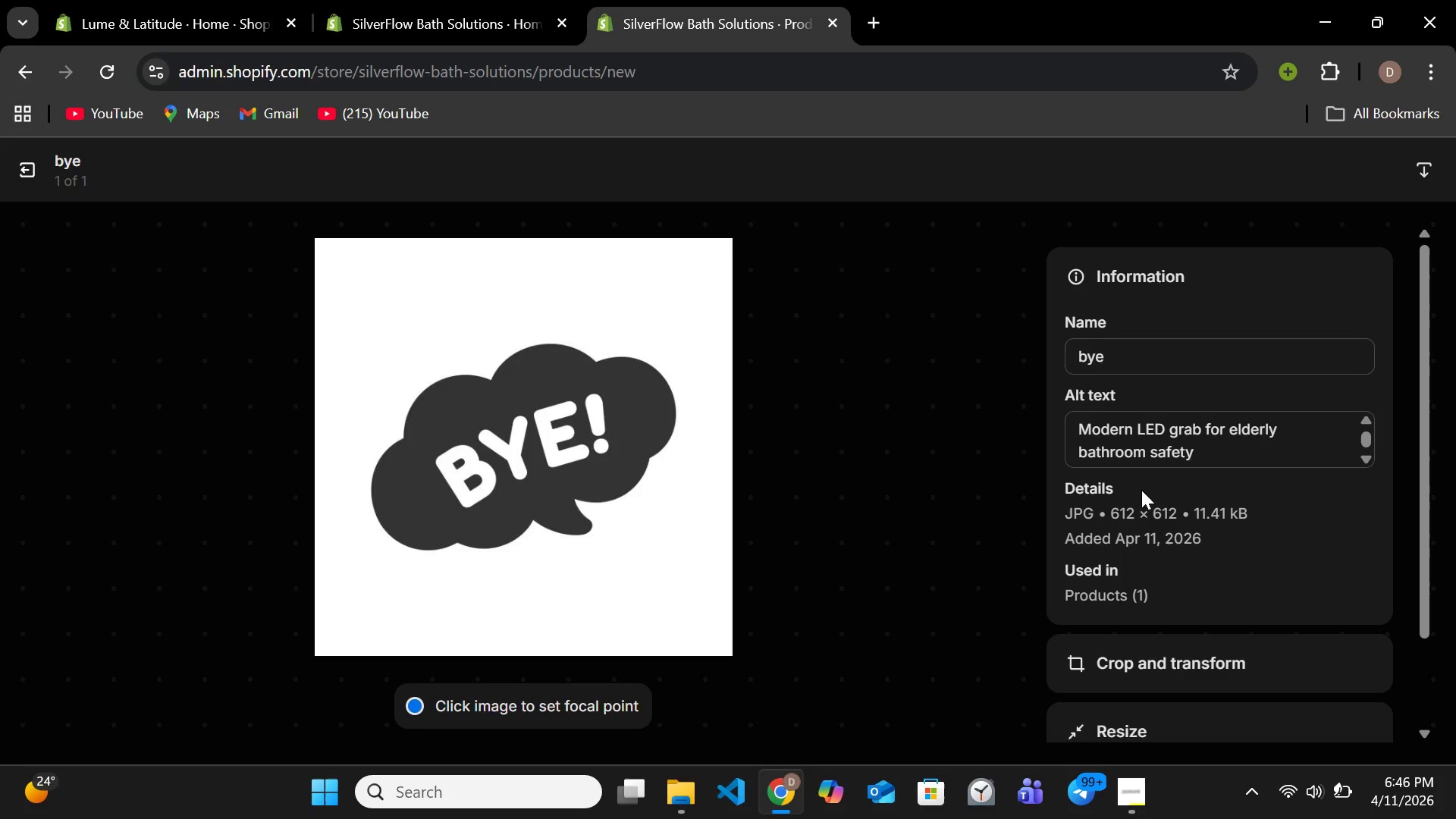 
wait(5.27)
 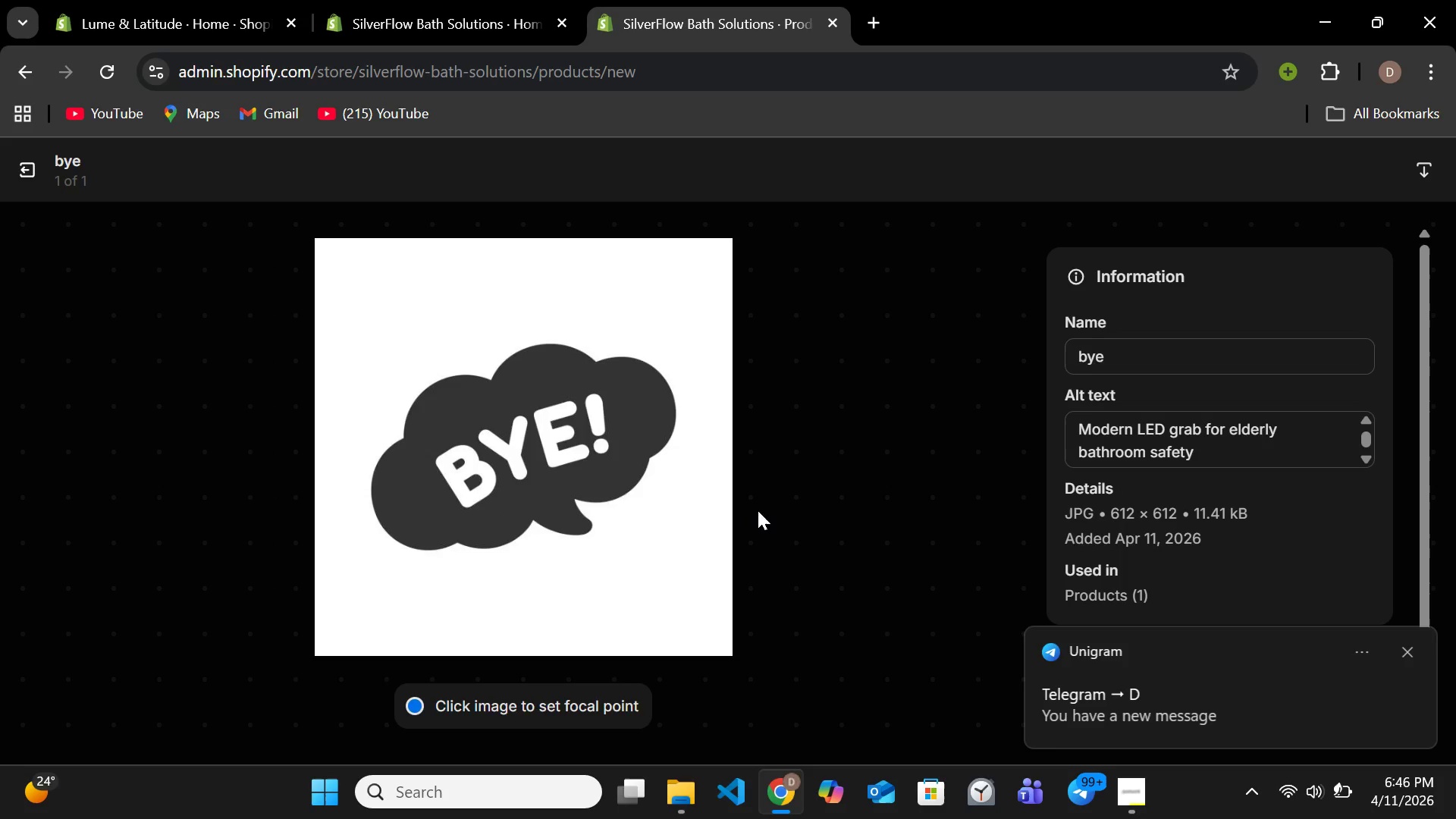 
left_click([1219, 462])
 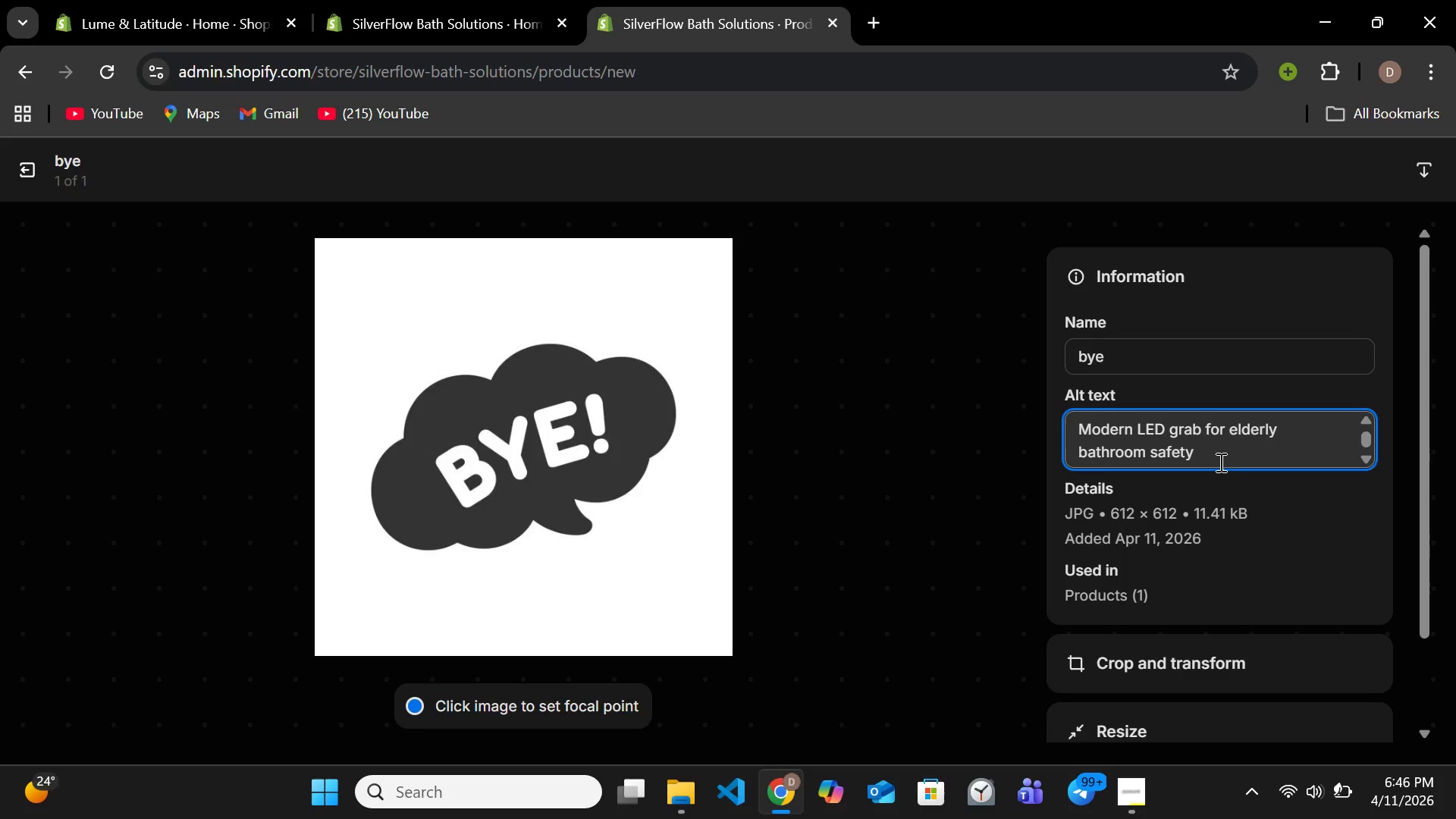 
key(Control+A)
 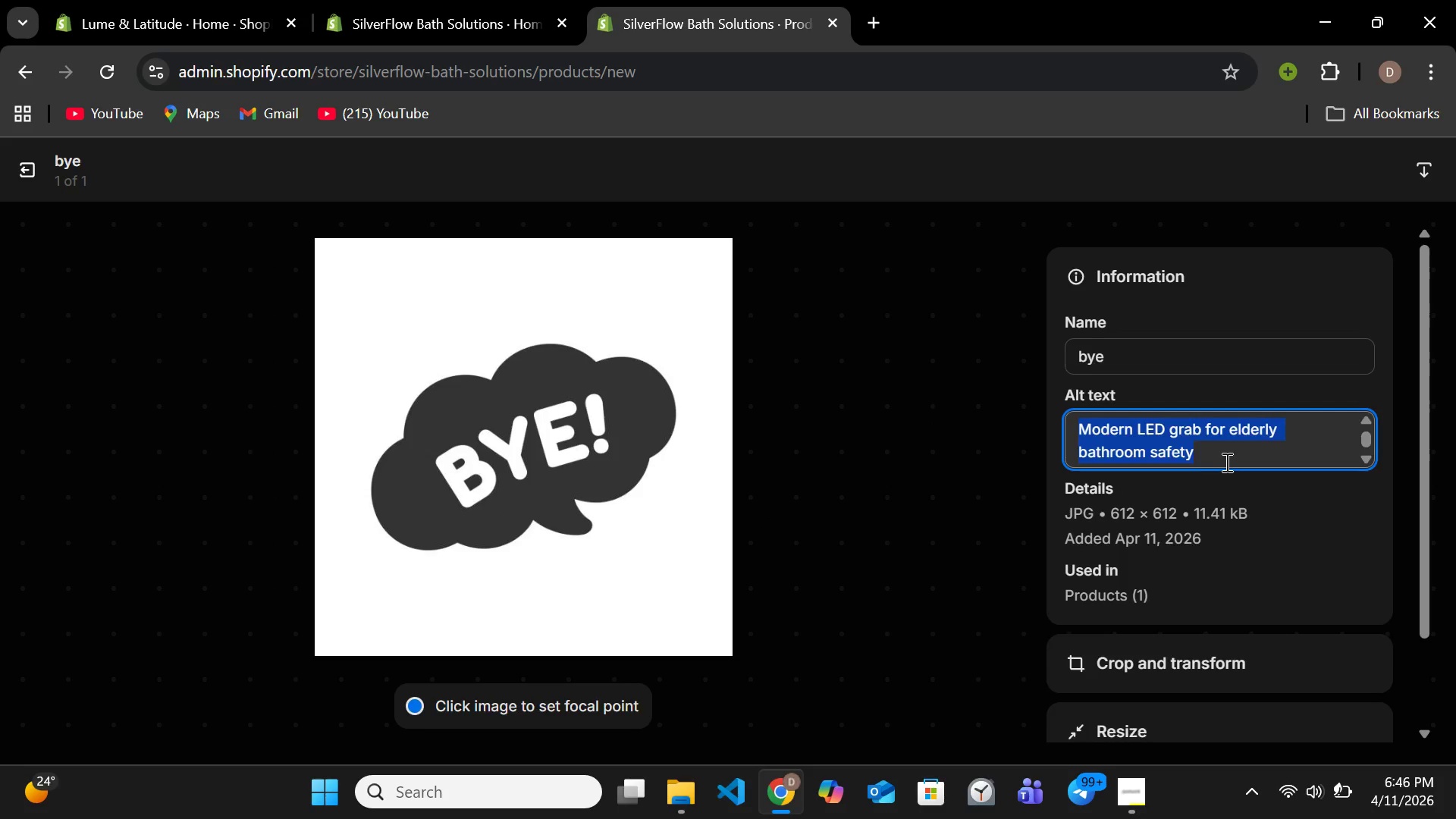 
key(Backspace)
 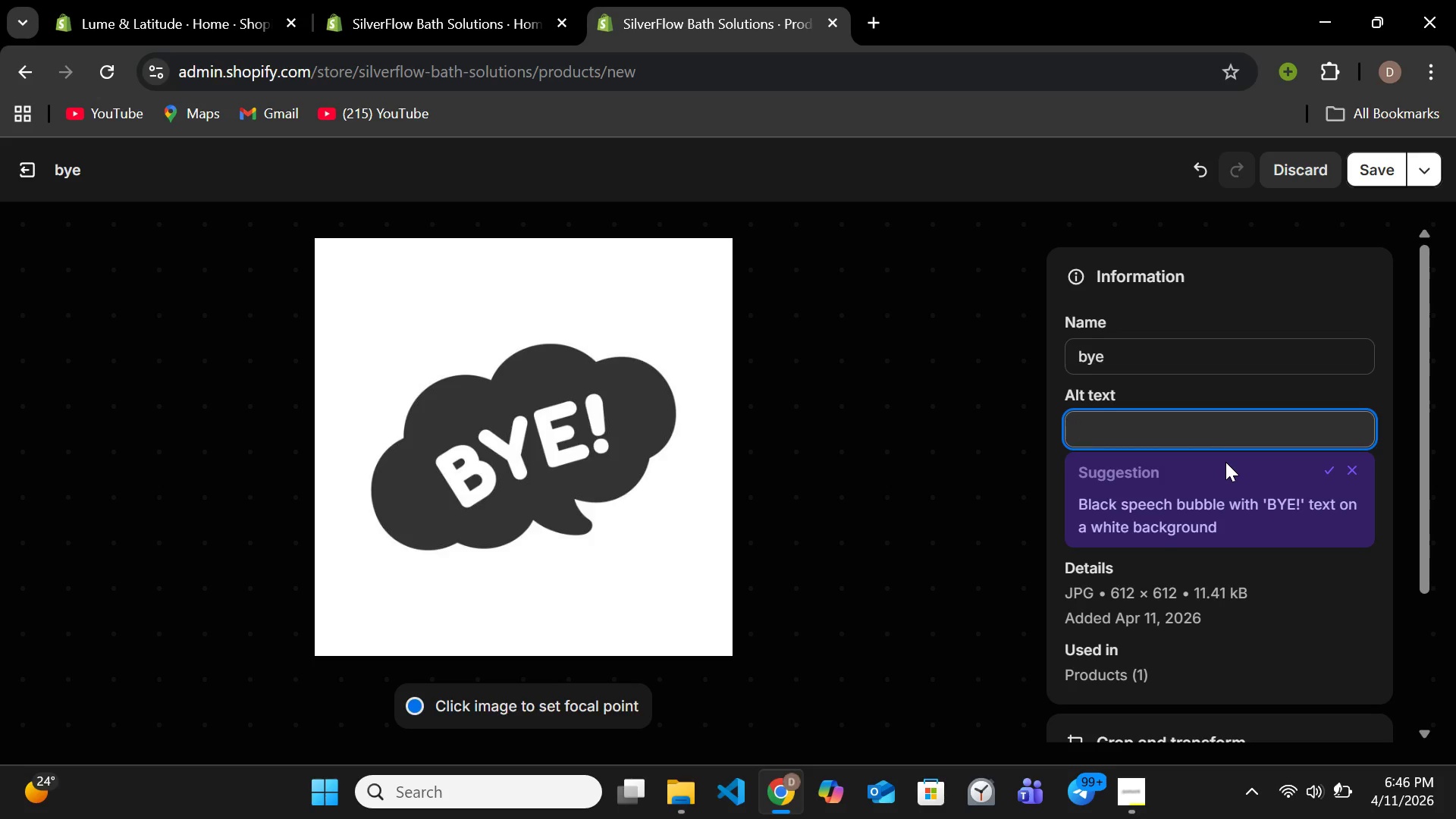 
type(anti scald shower head for rlderly bathroom safety)
 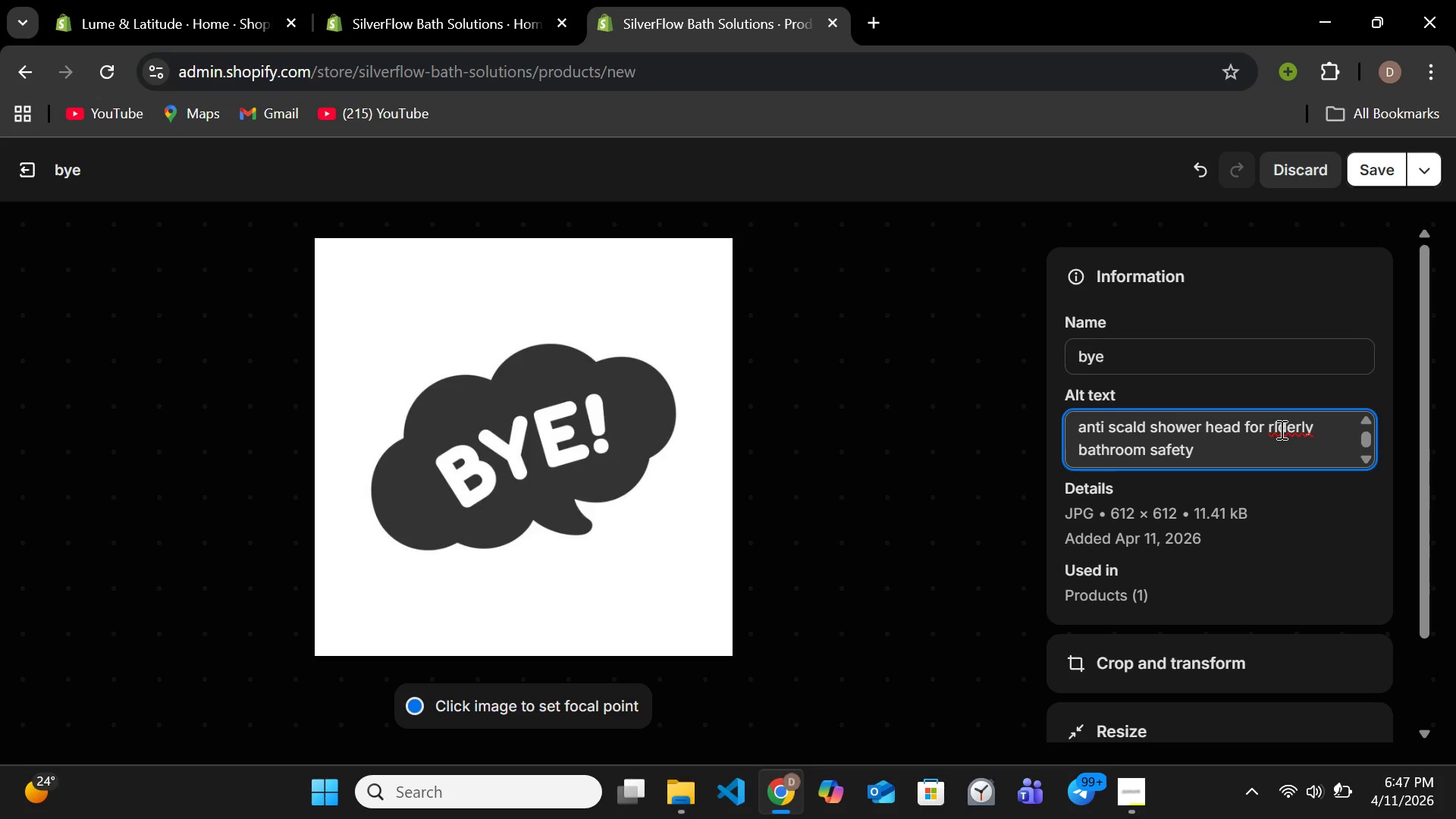 
left_click([1279, 427])
 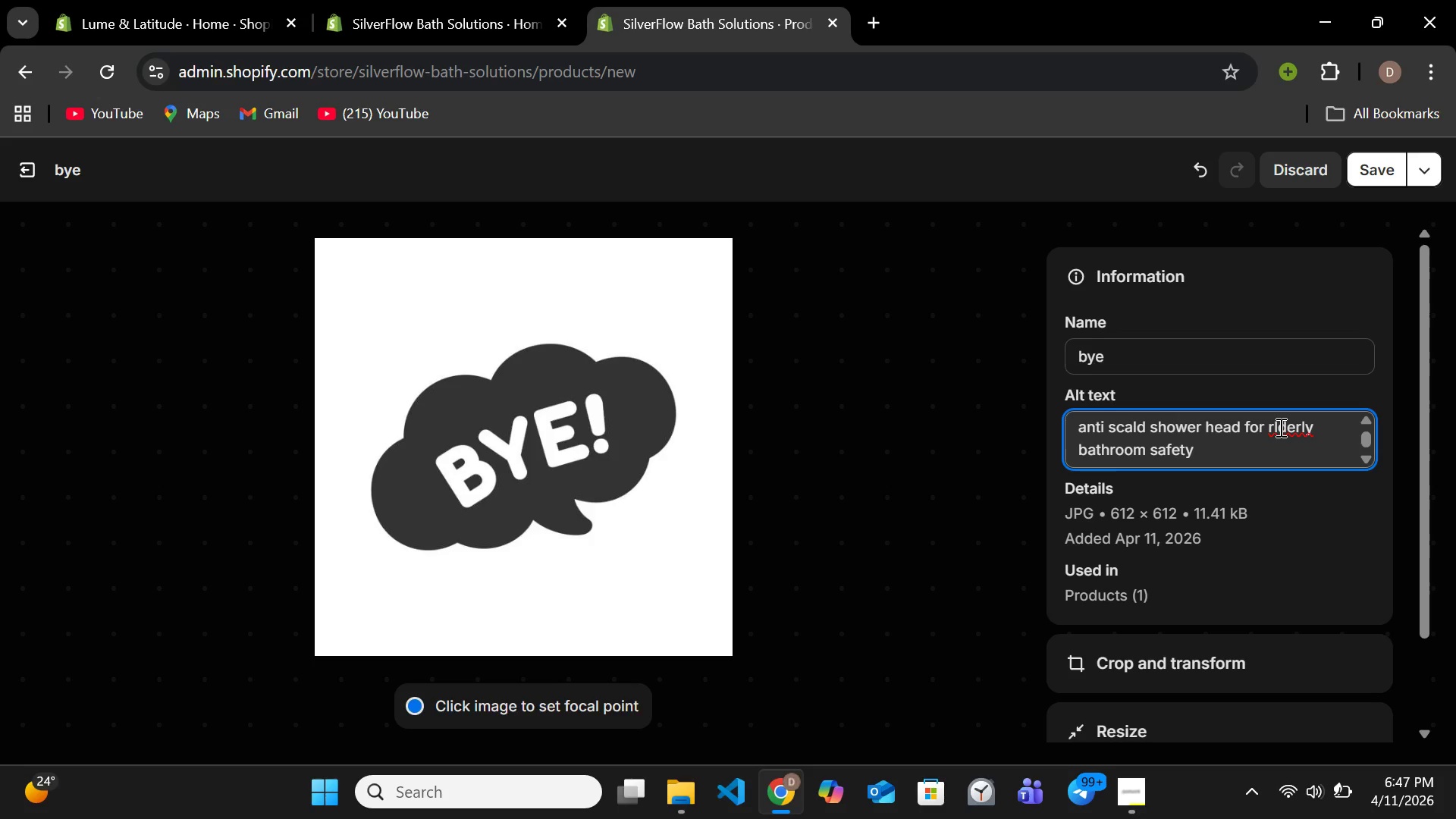 
key(ArrowLeft)
 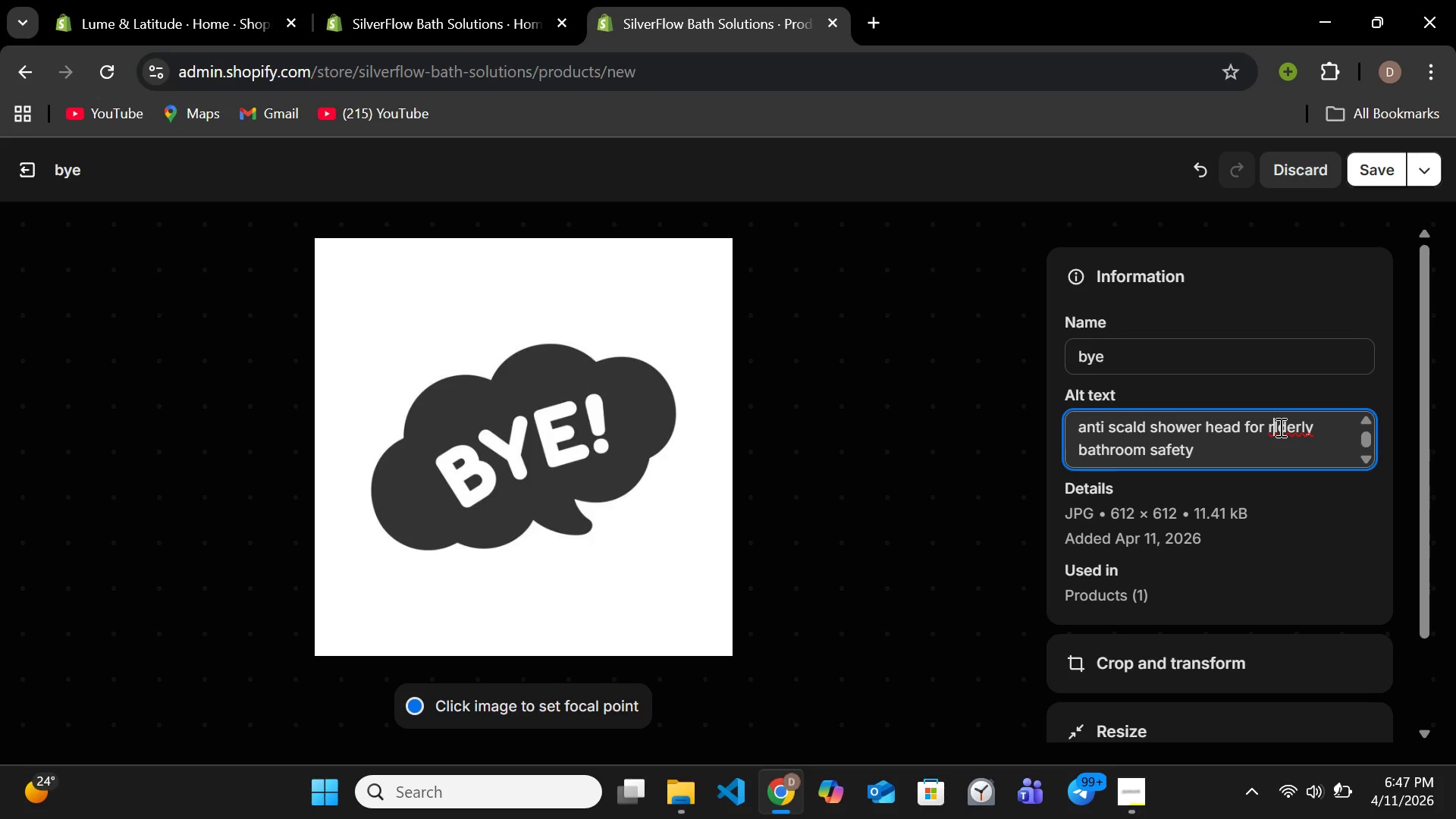 
key(Backspace)
 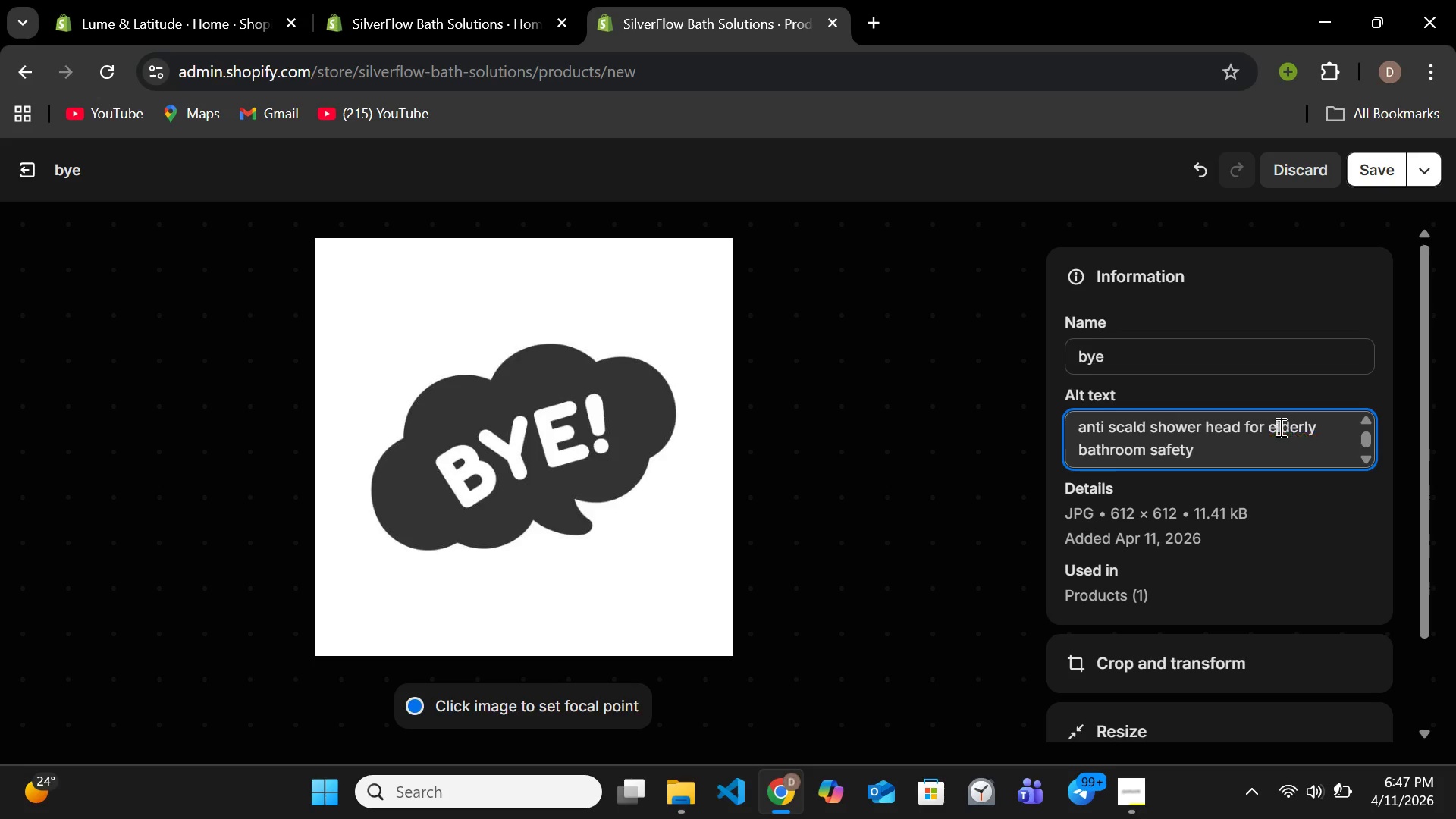 
key(E)
 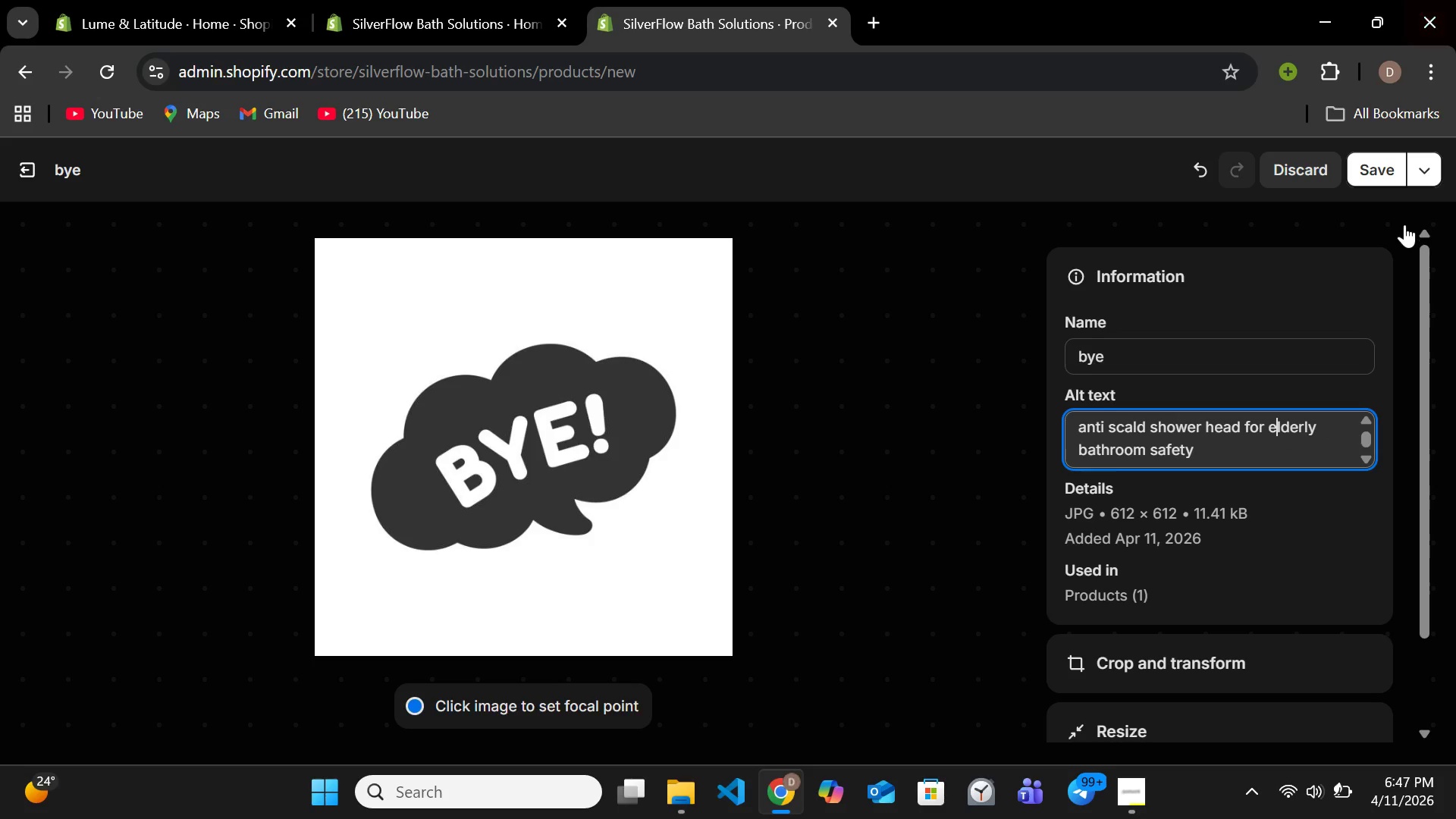 
left_click([1376, 167])
 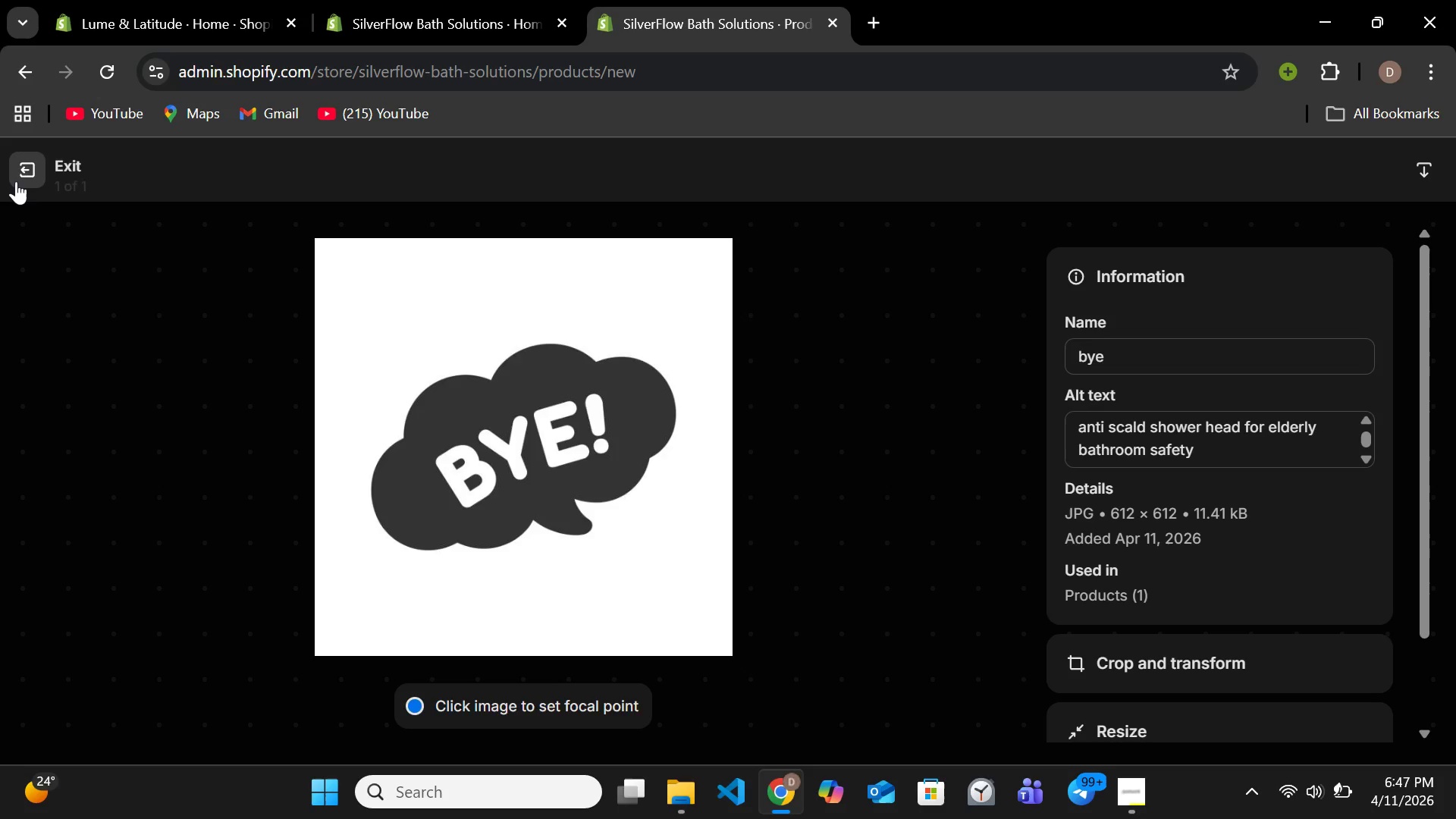 
left_click([25, 175])
 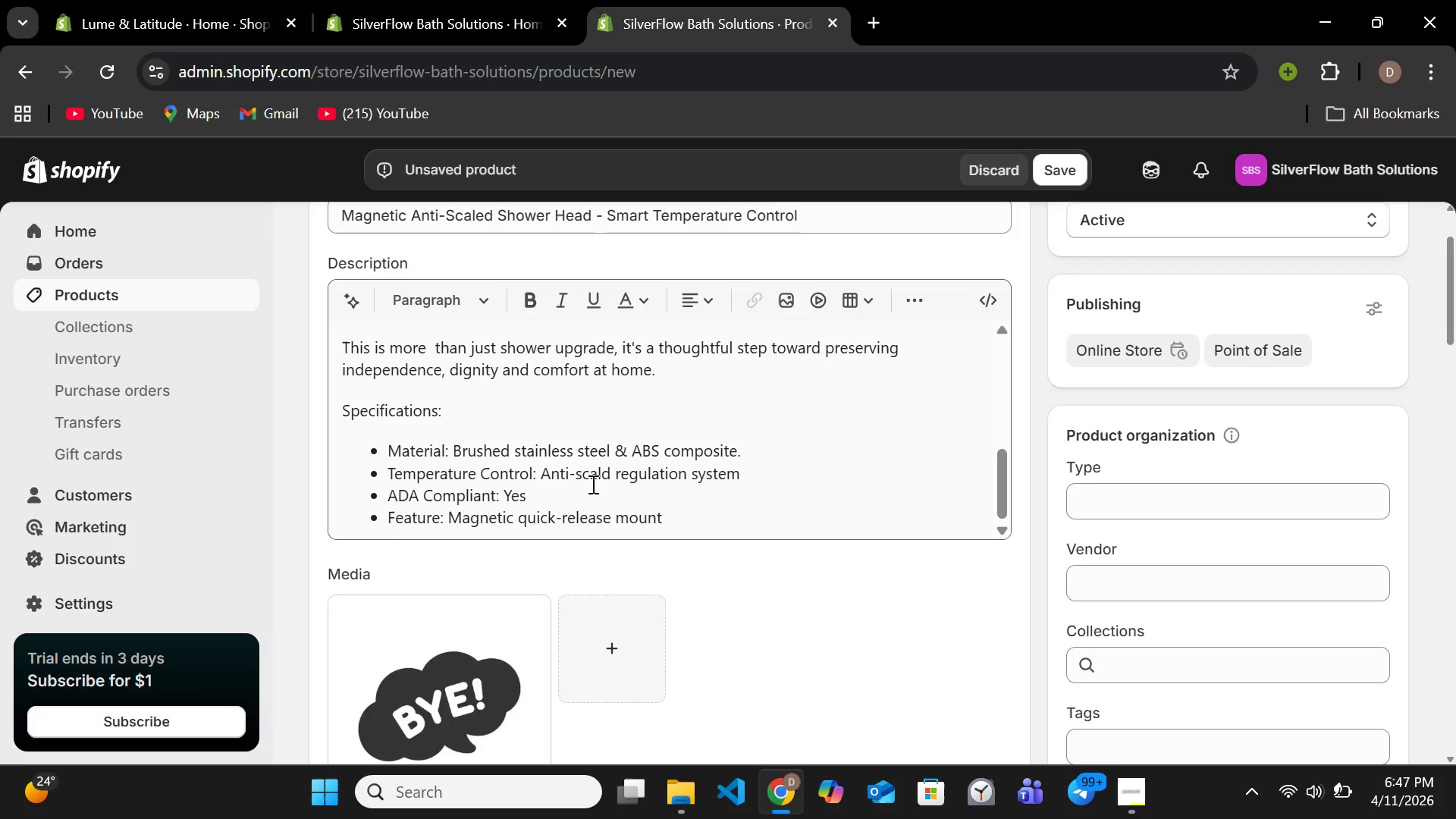 
scroll: coordinate [607, 475], scroll_direction: down, amount: 23.0
 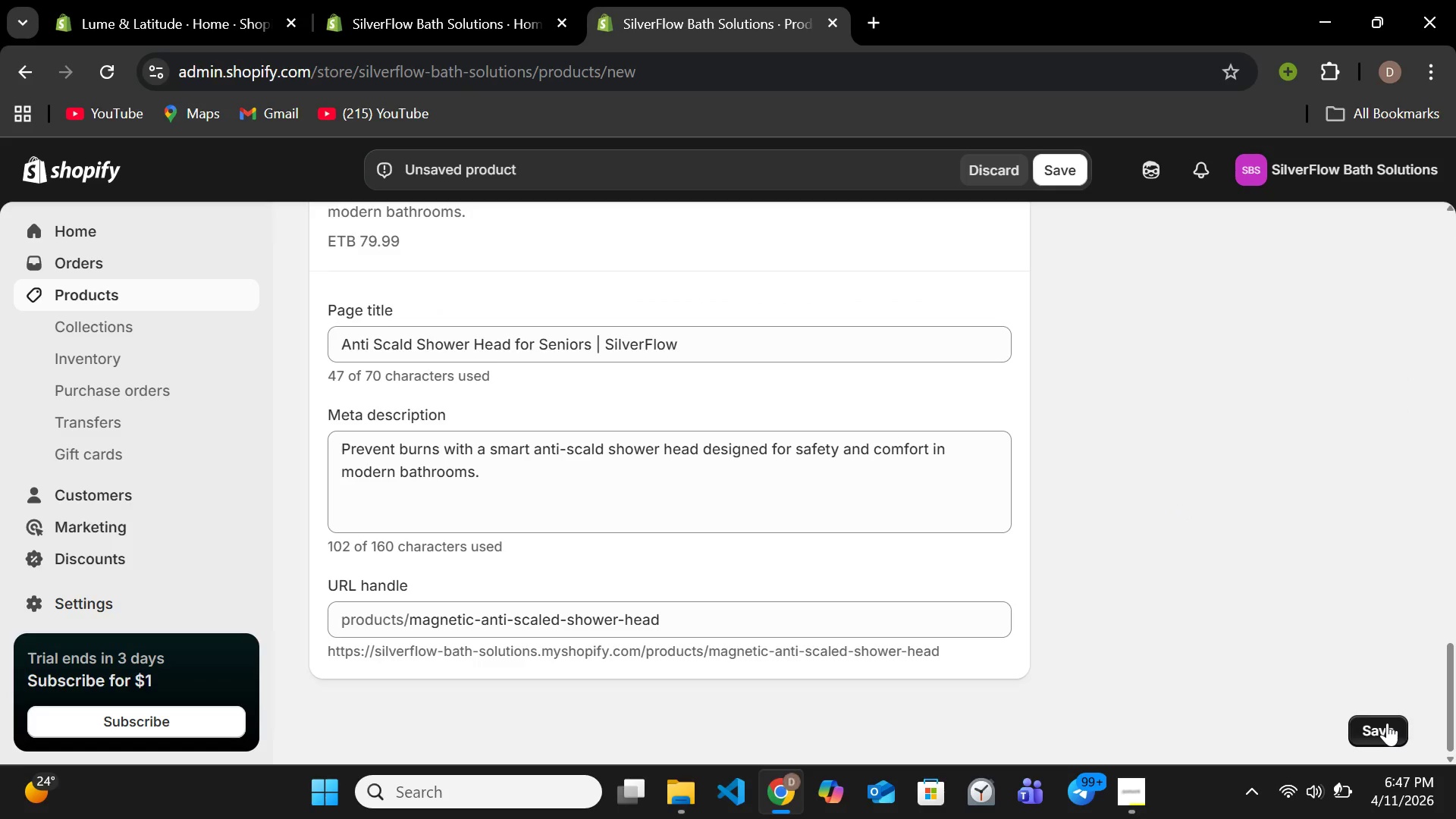 
left_click([1387, 723])
 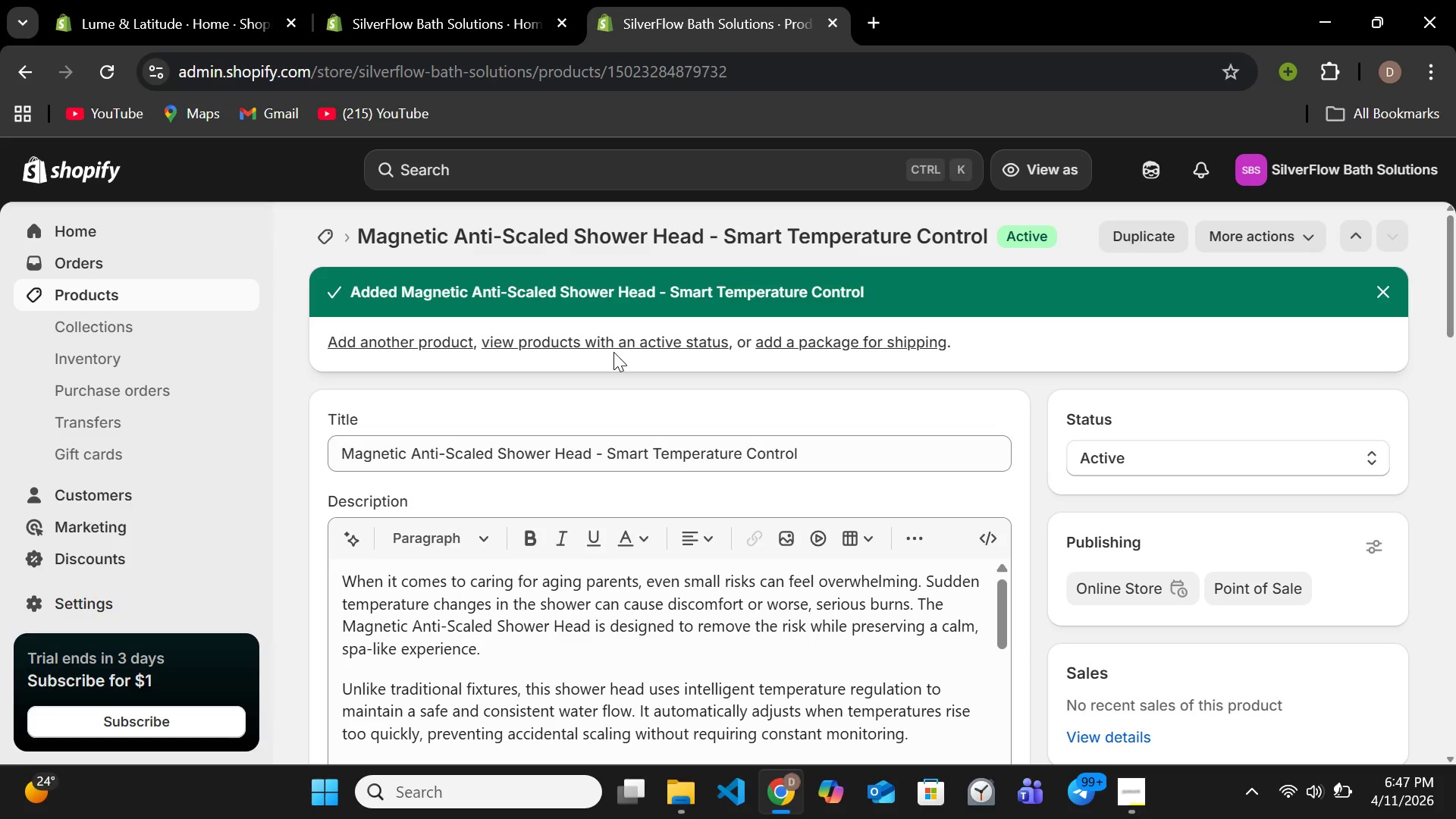 
wait(27.99)
 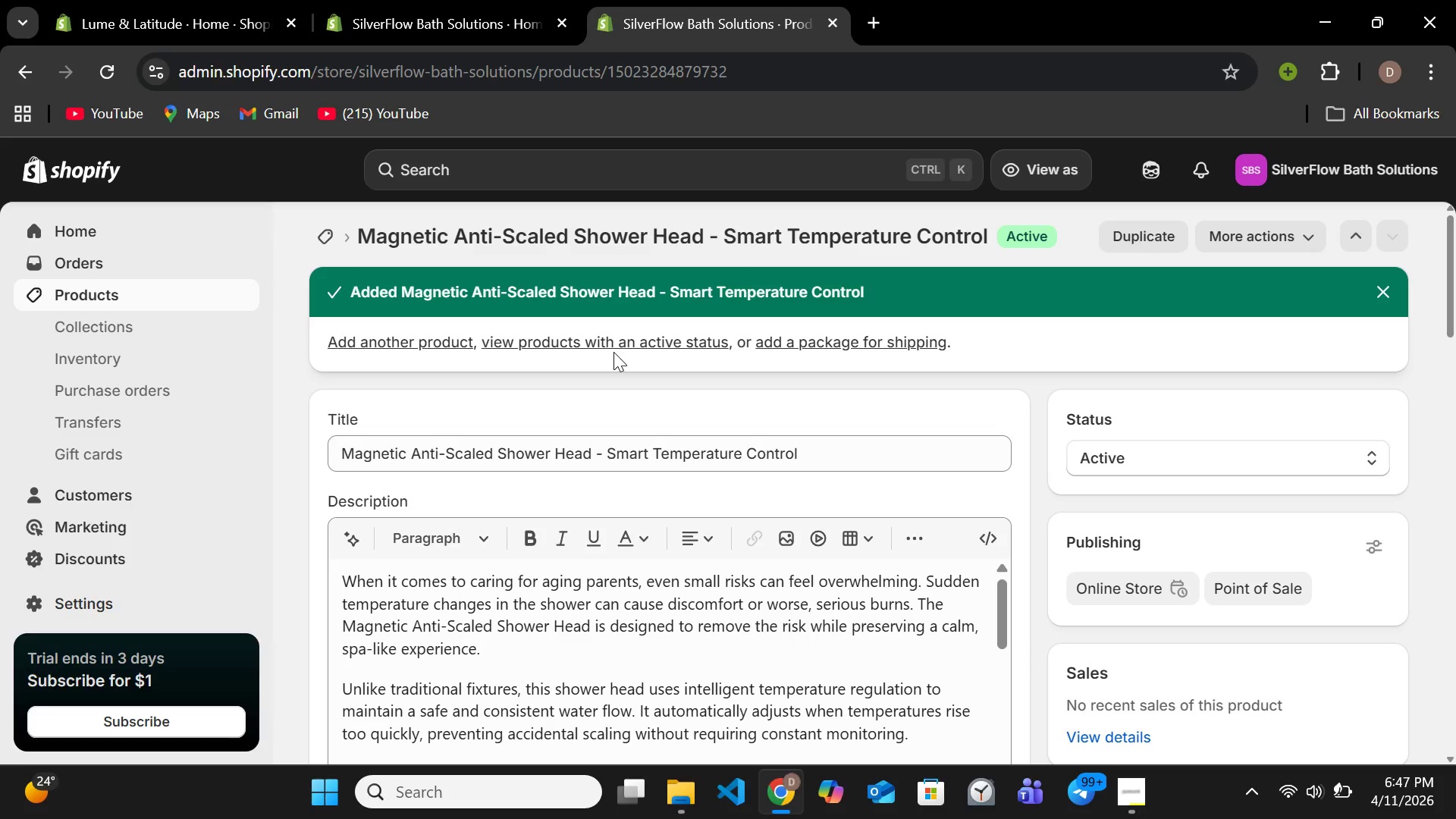 
left_click([162, 287])
 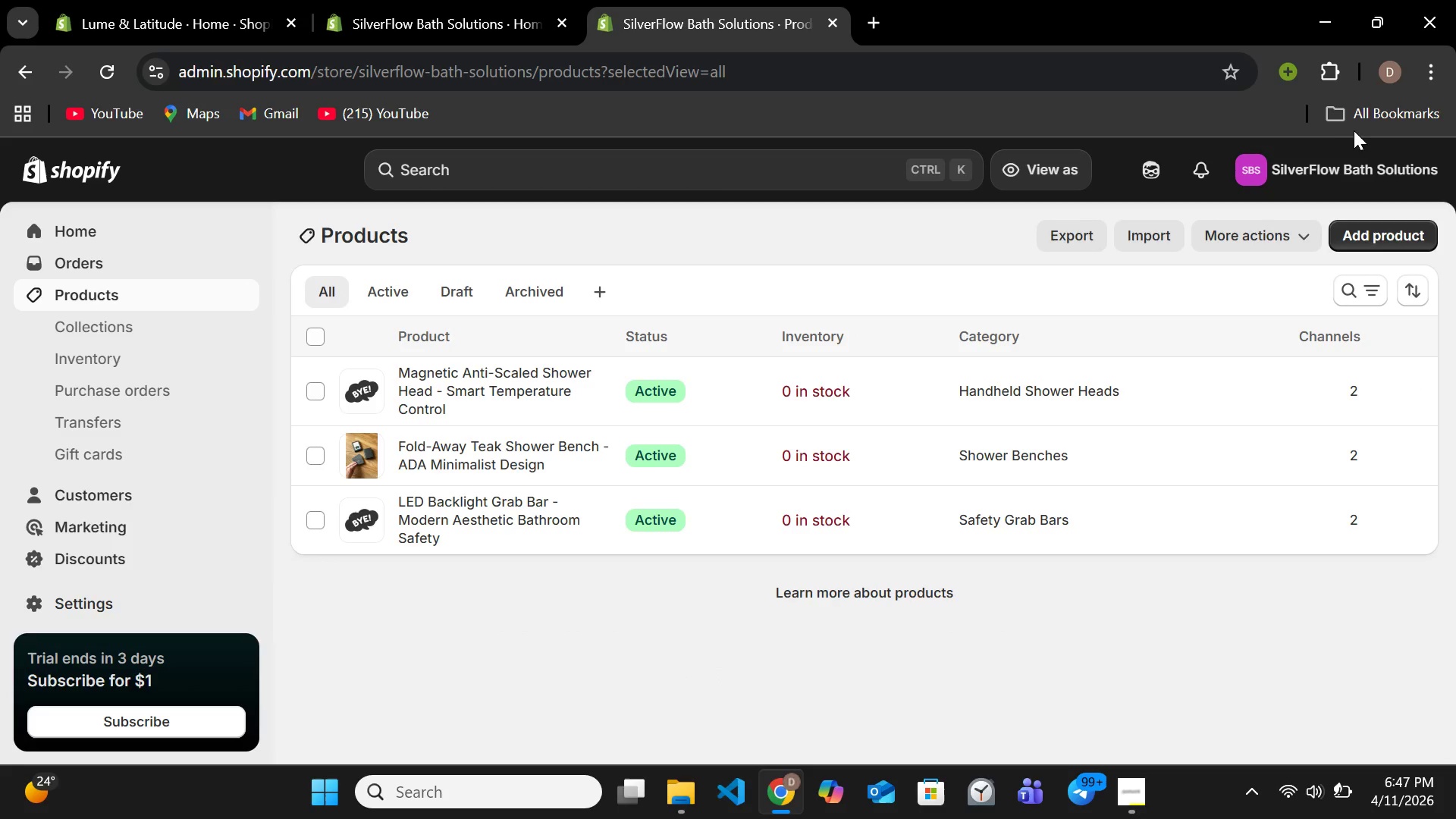 
left_click([1370, 241])
 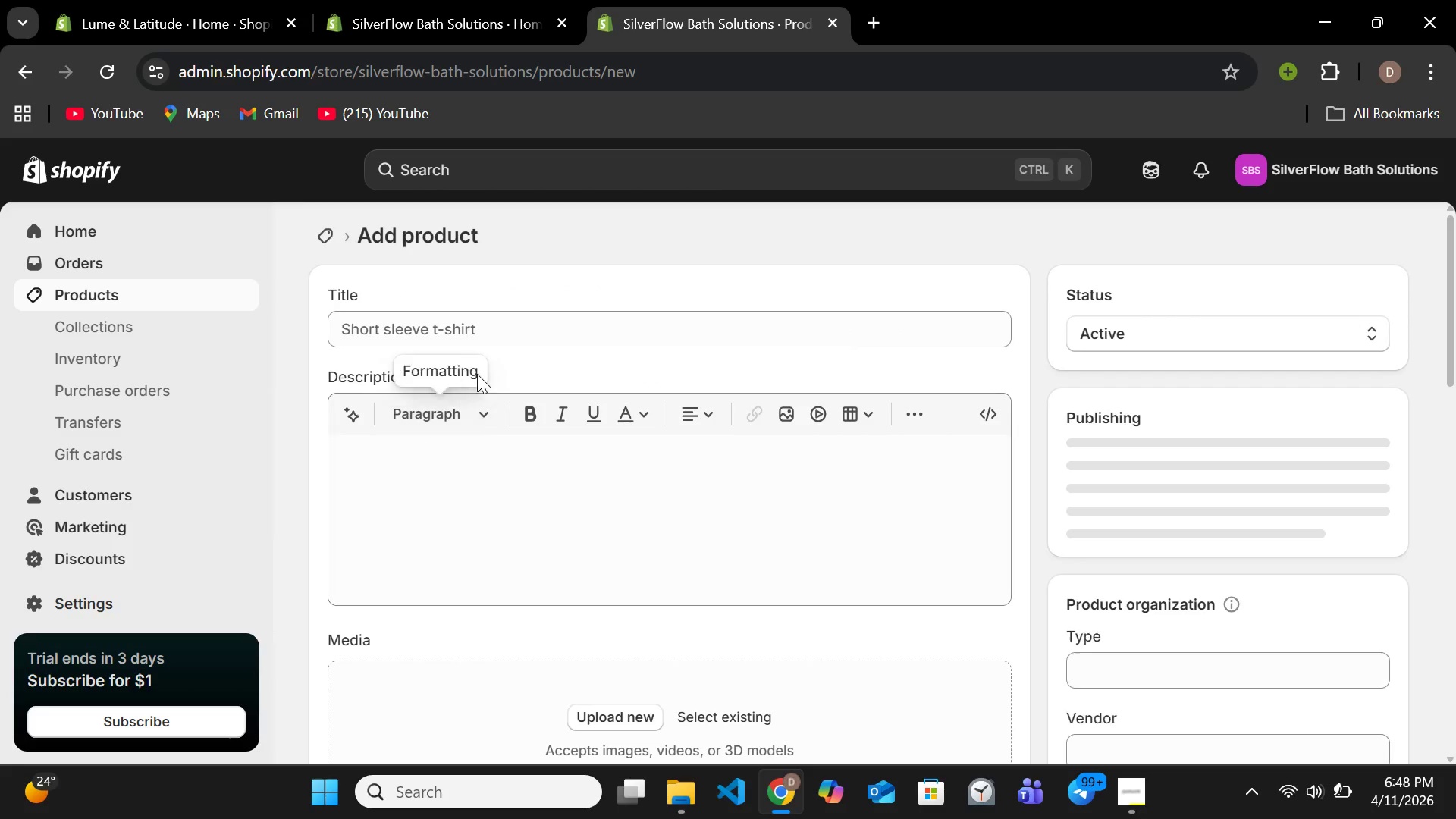 
left_click([538, 332])
 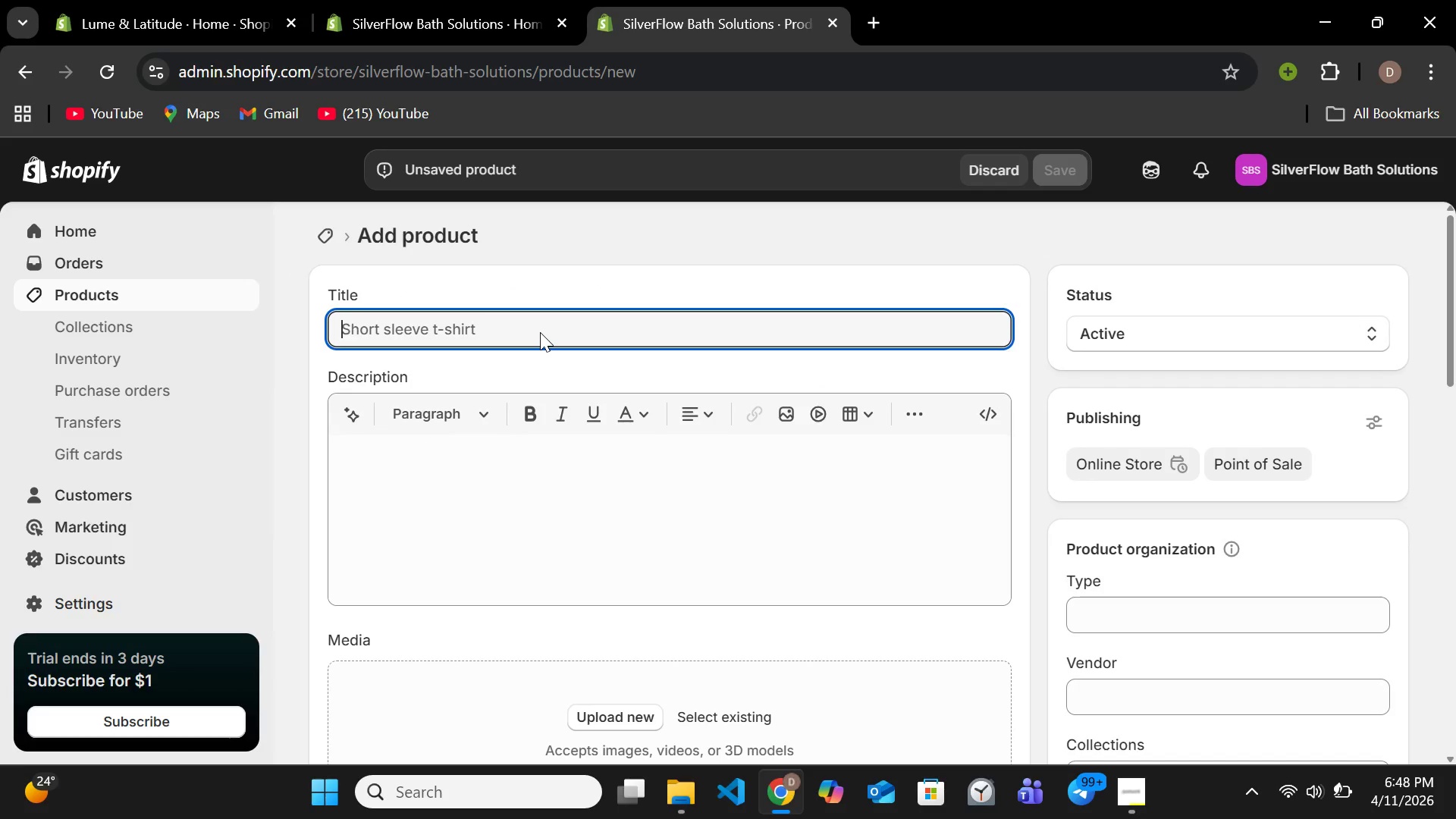 
hold_key(key=ShiftLeft, duration=0.5)
 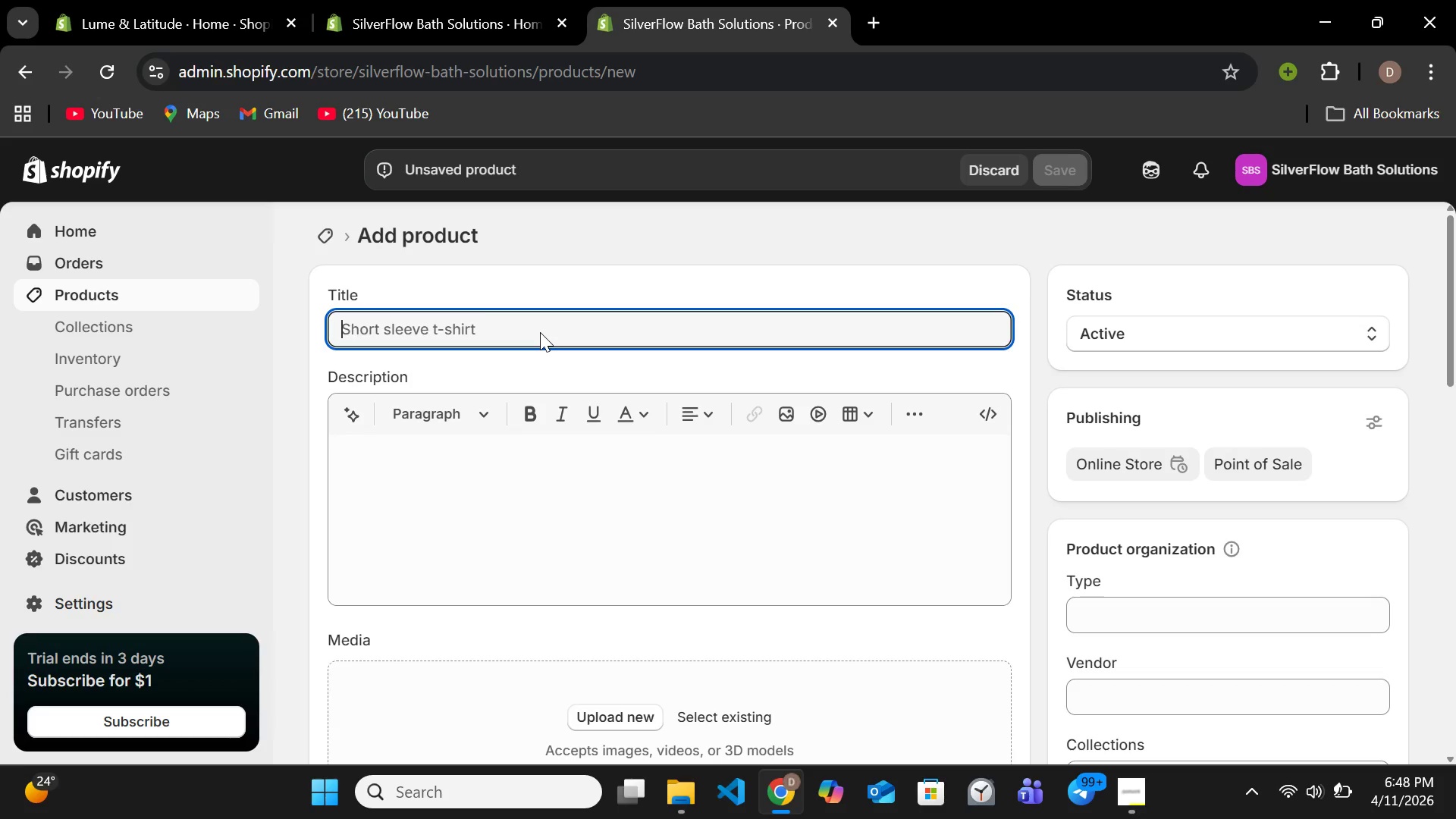 
type(Low-Profile Non-Slip Entry Mat - Weighted Safety Grip)
 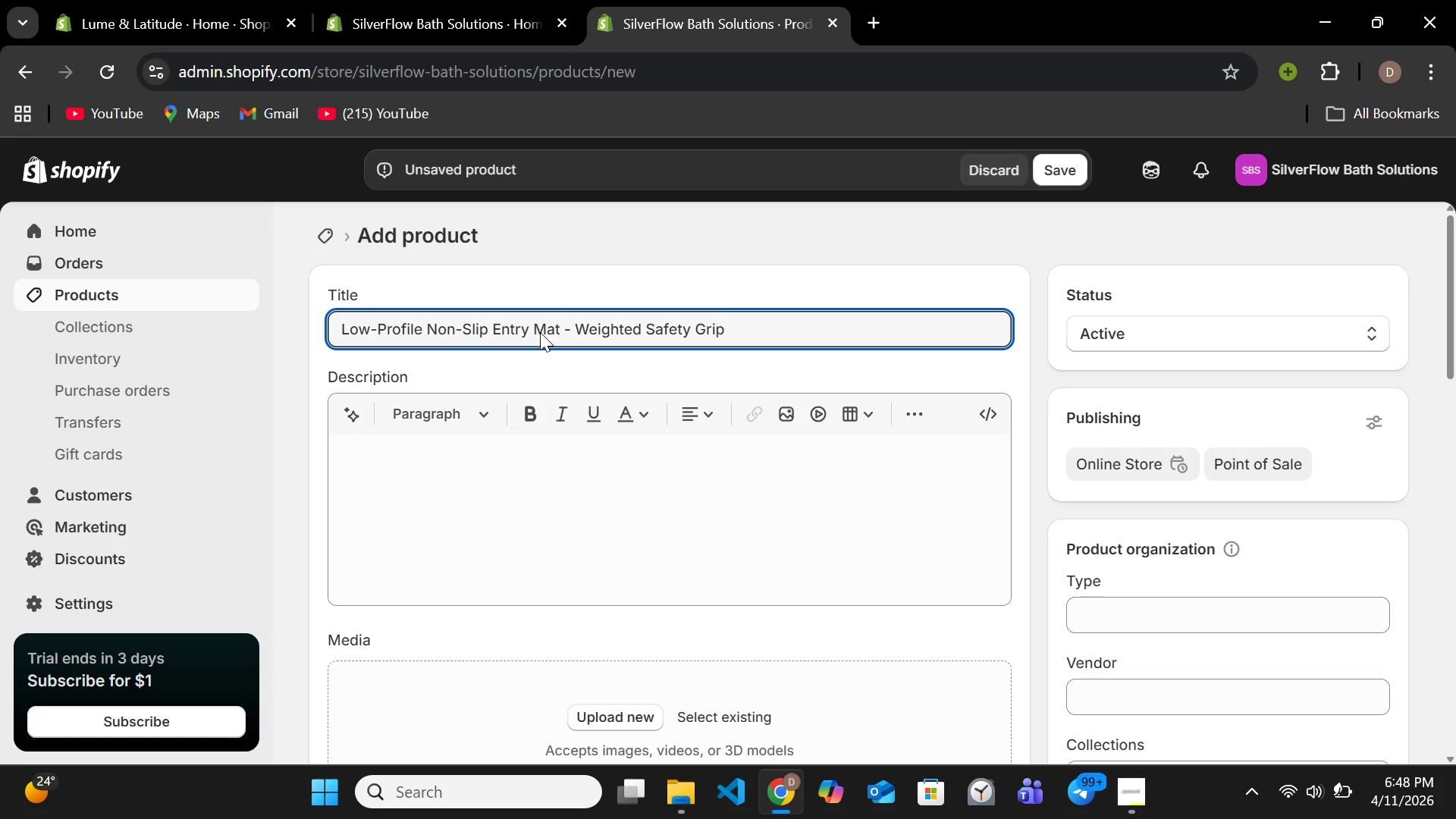 
left_click([661, 474])
 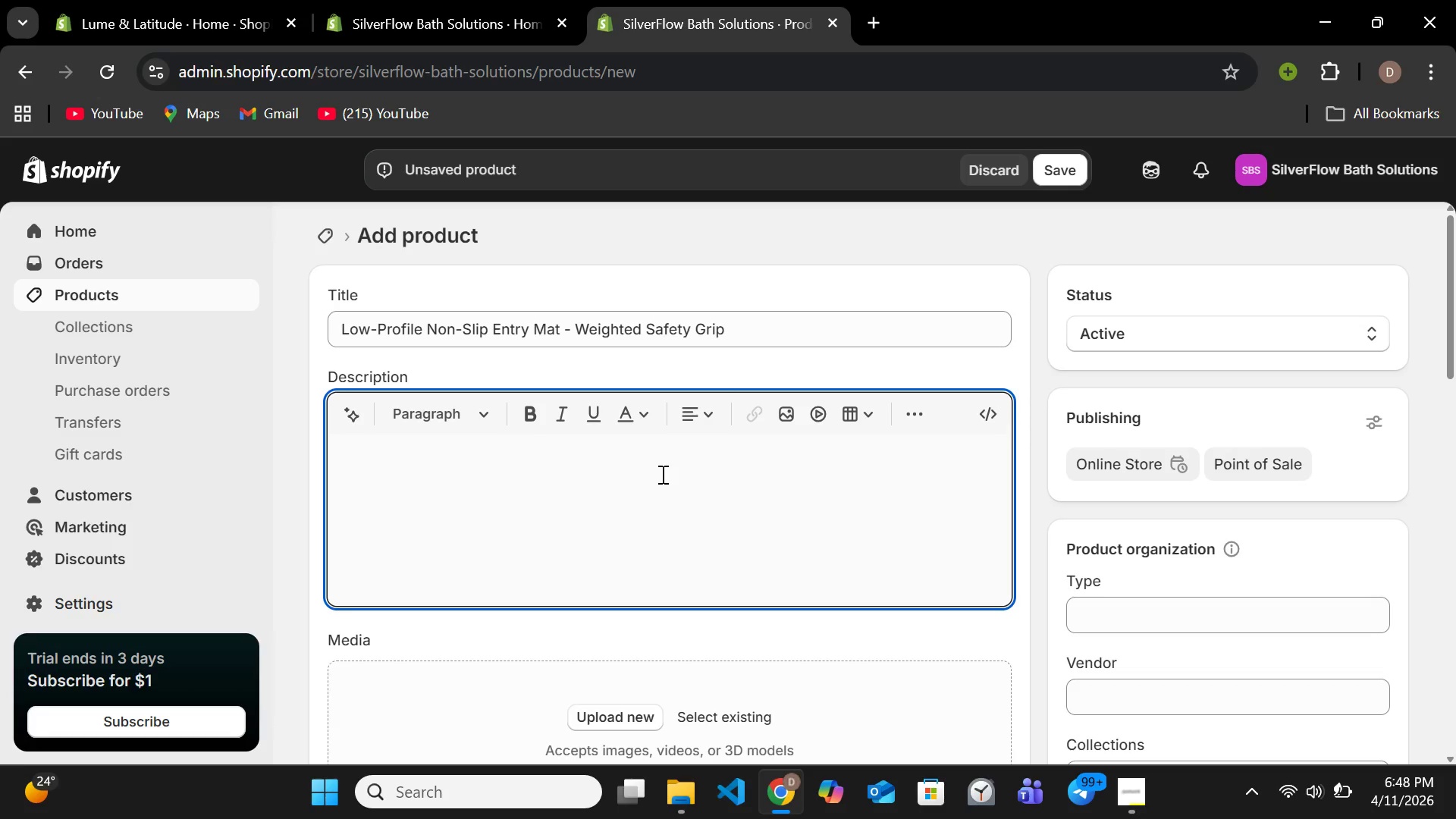 
type(Safety doesn't start in the shower i)
key(Backspace)
key(Backspace)
type(, it begind n)
key(Backspace)
key(Backspace)
key(Backspace)
type(s in )
key(Backspace)
key(Backspace)
key(Backspace)
type(the mon)
key(Backspace)
type(ment your loved one steps into the bathroom )
key(Backspace)
type(. Wet floors and unstable )
 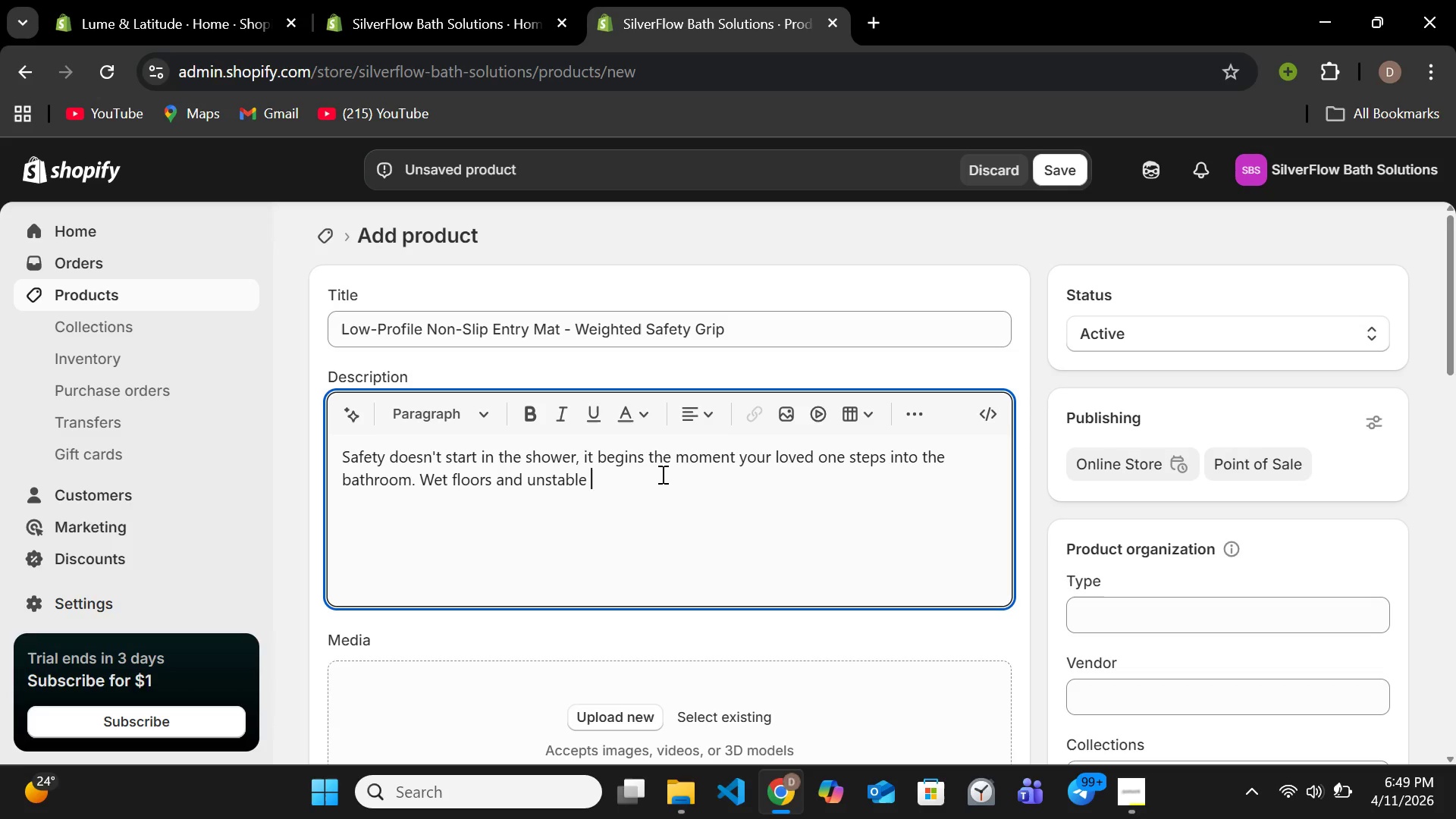 
wait(8.23)
 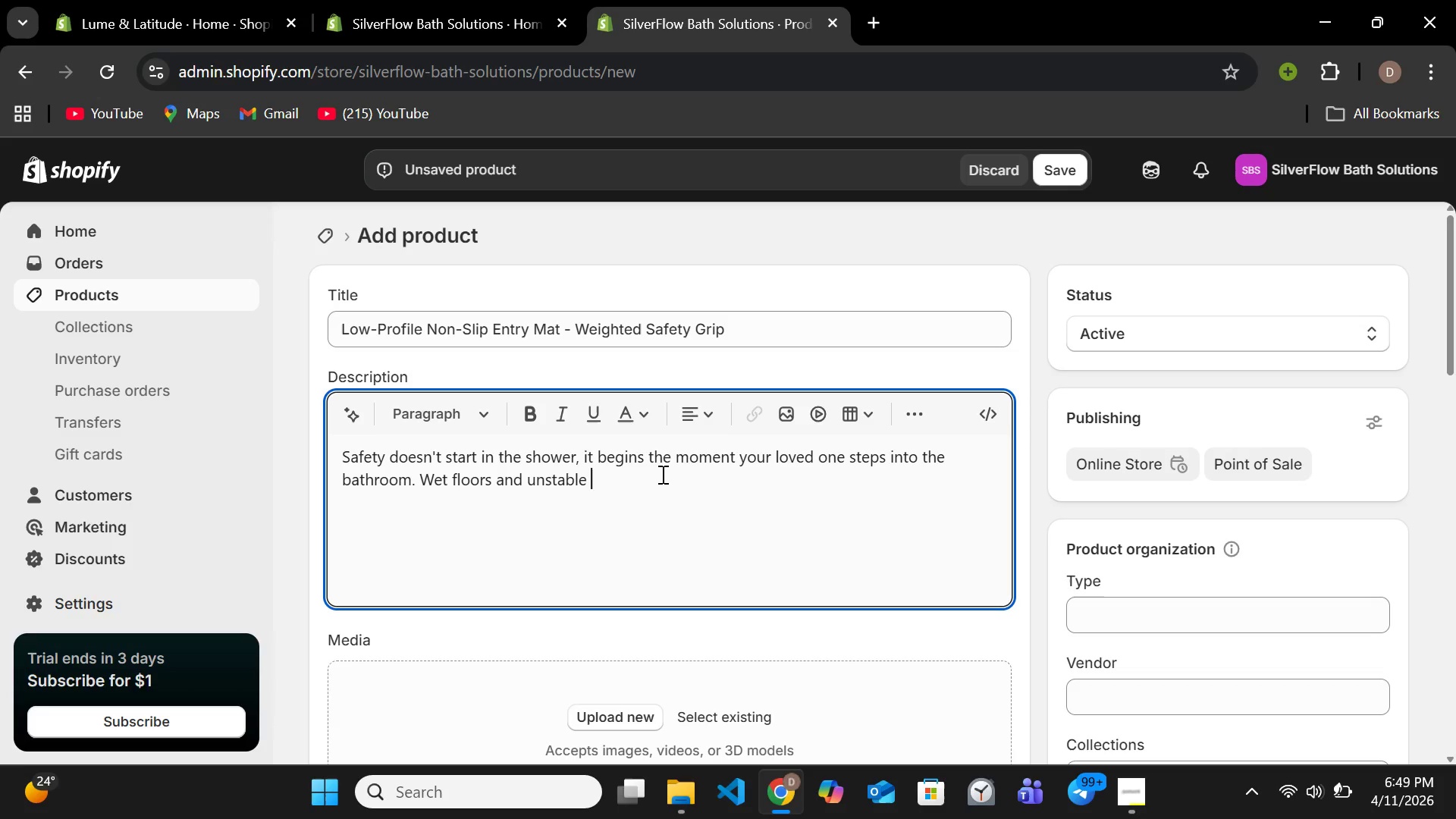 
type(surfaces can quicl)
key(Backspace)
type(kly lead )
 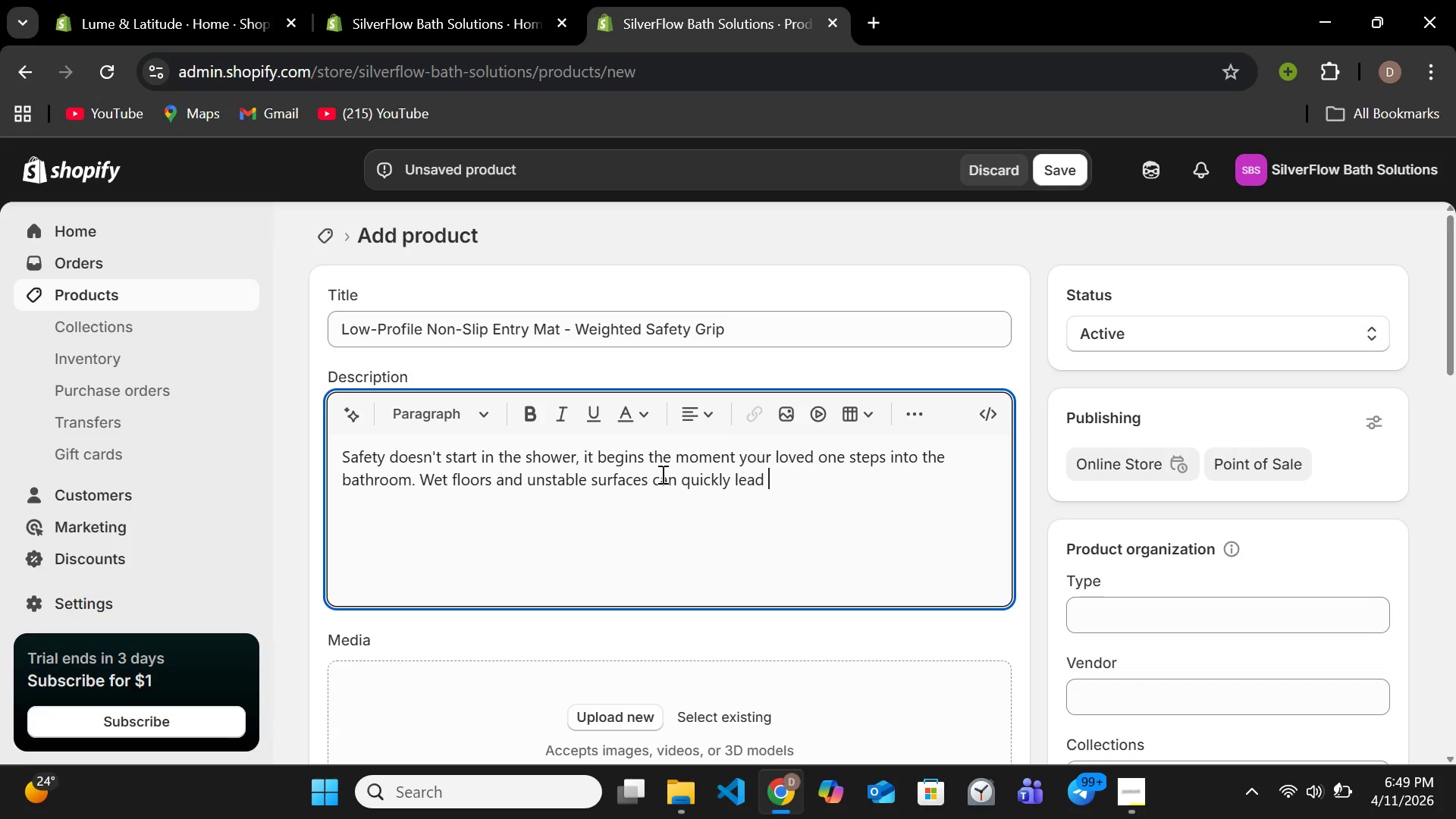 
type(to dangerous )
 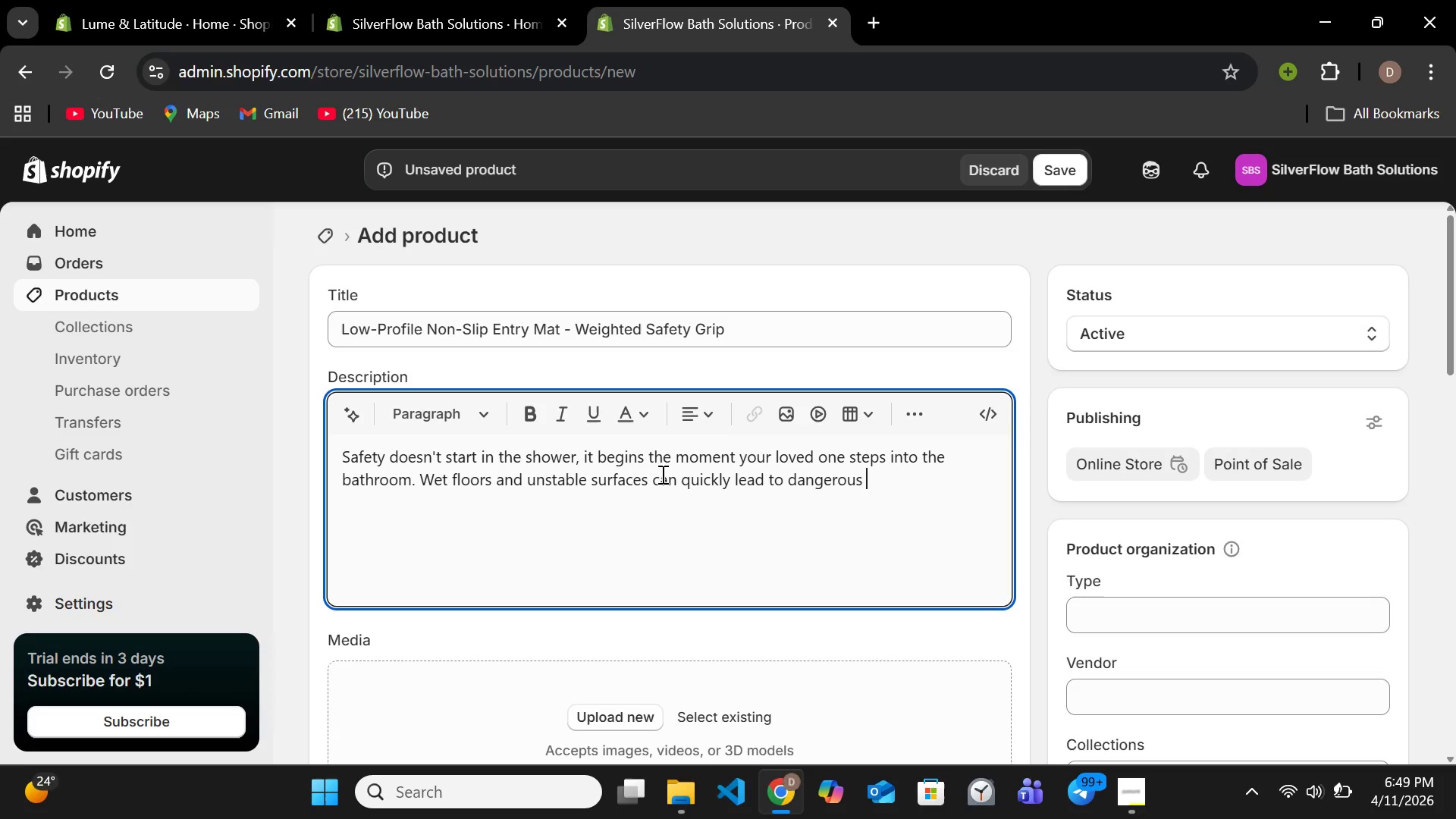 
type(slips. The Low-Profile Non-sl)
 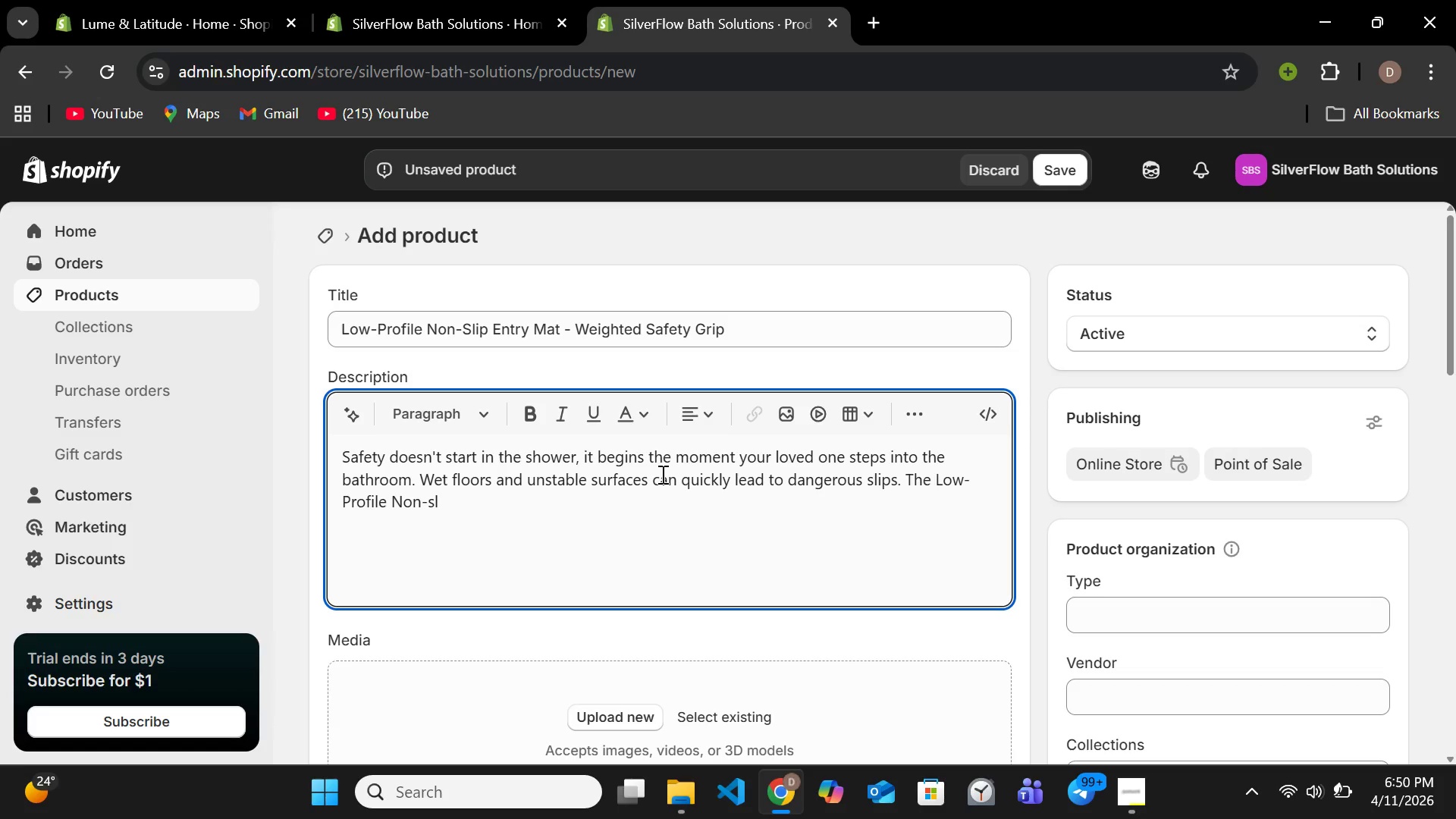 
type(\)
key(Backspace)
key(Backspace)
key(Backspace)
type(Slip )
 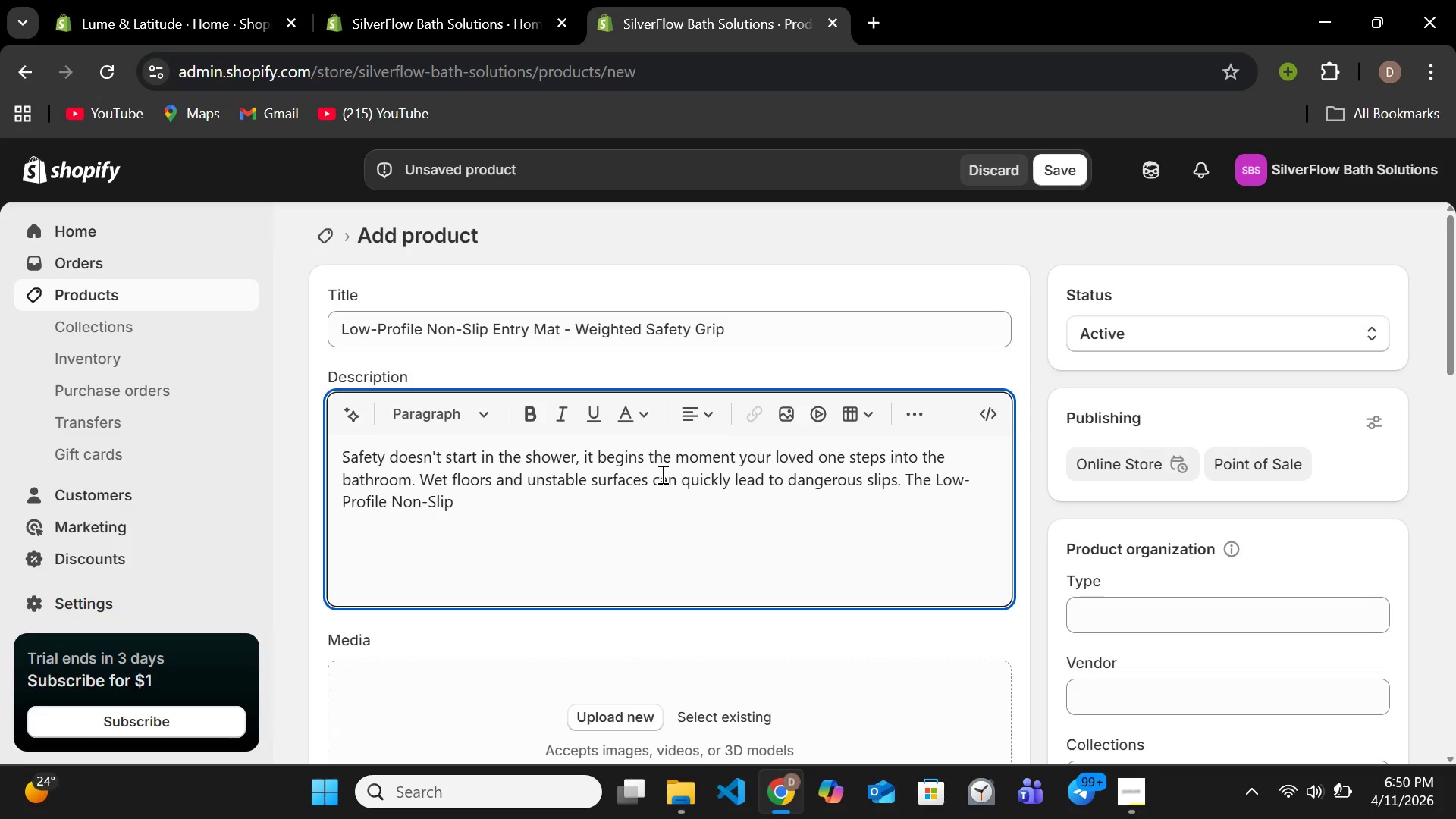 
type(Entry Mat is designed to provide immediate stability while maintaining a refined )
key(Backspace)
type(, modern look.)
 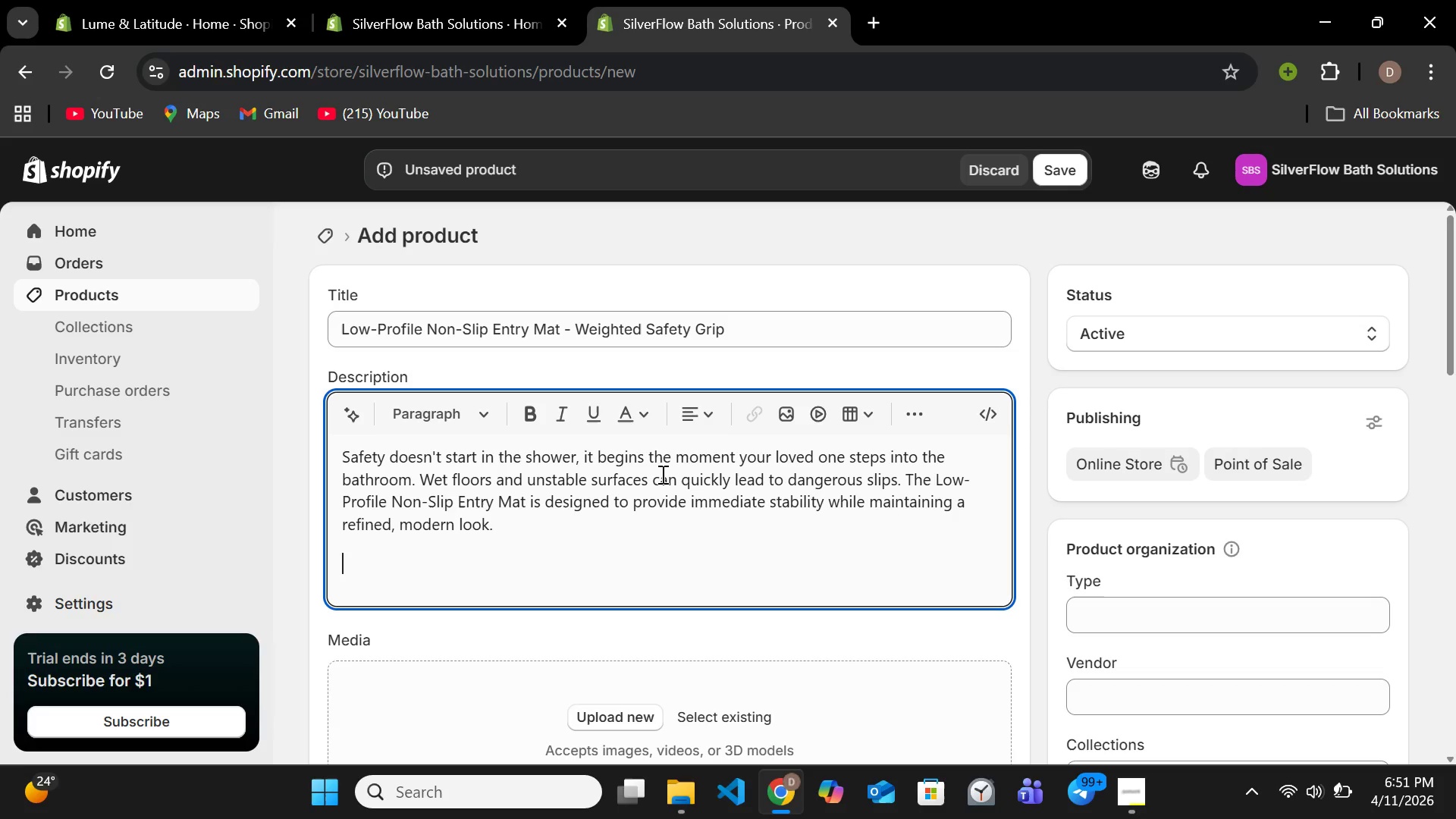 
key(Enter)
 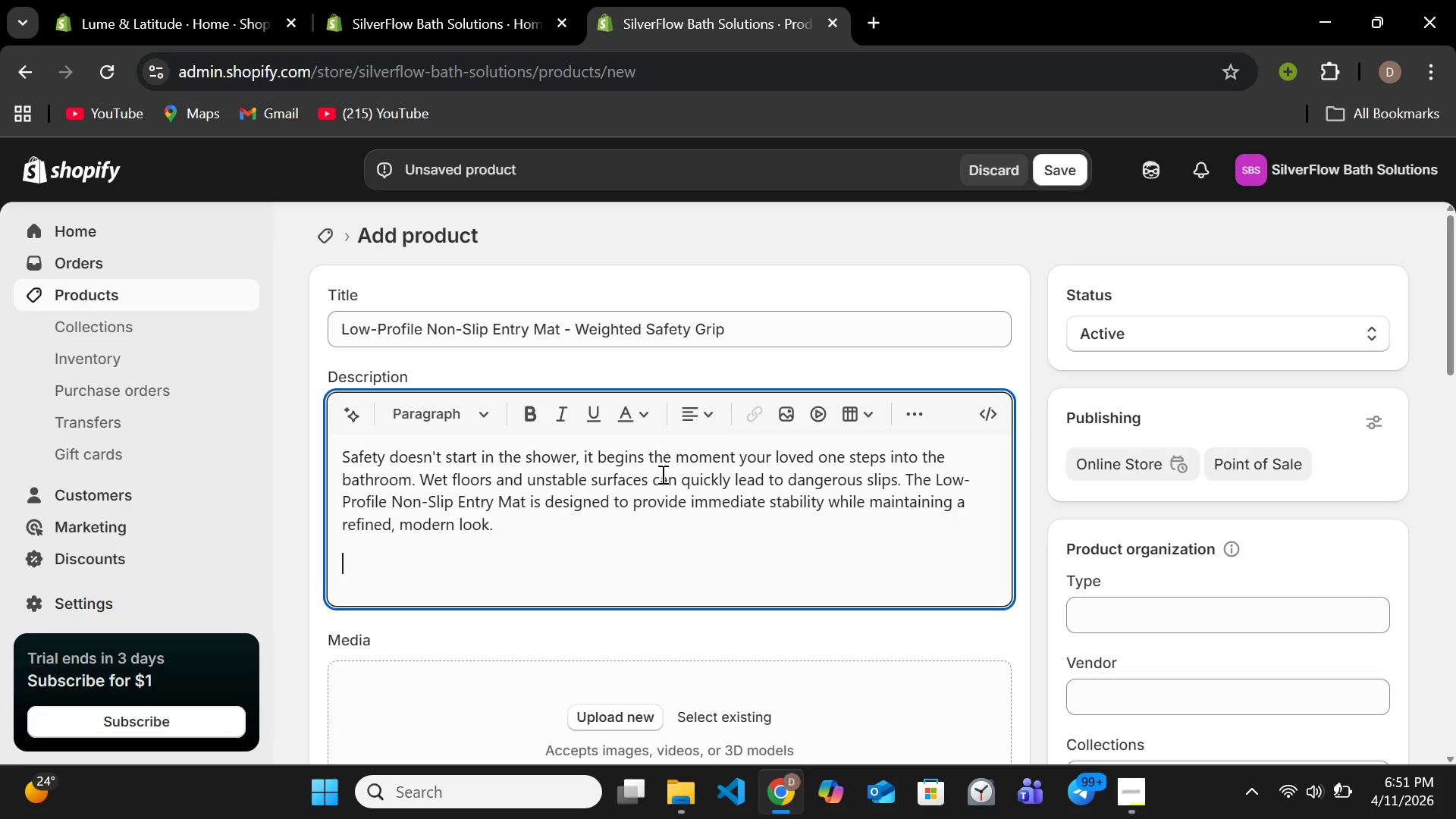 
type(For many caregivers, [)
key(Backspace)
type(preventoi)
key(Backspace)
key(Backspace)
type(ing )
 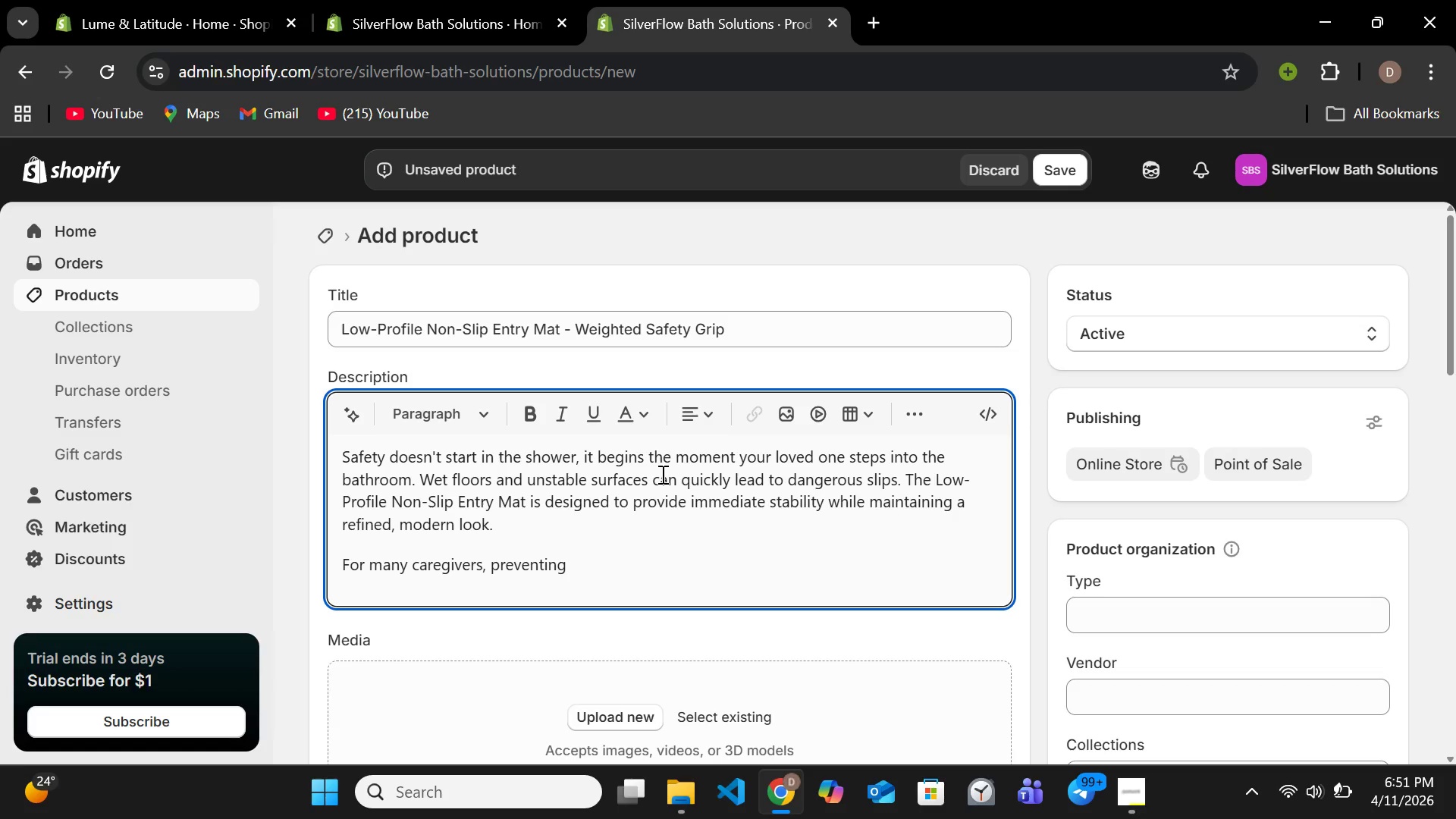 
type(falls is a constantconcern)
 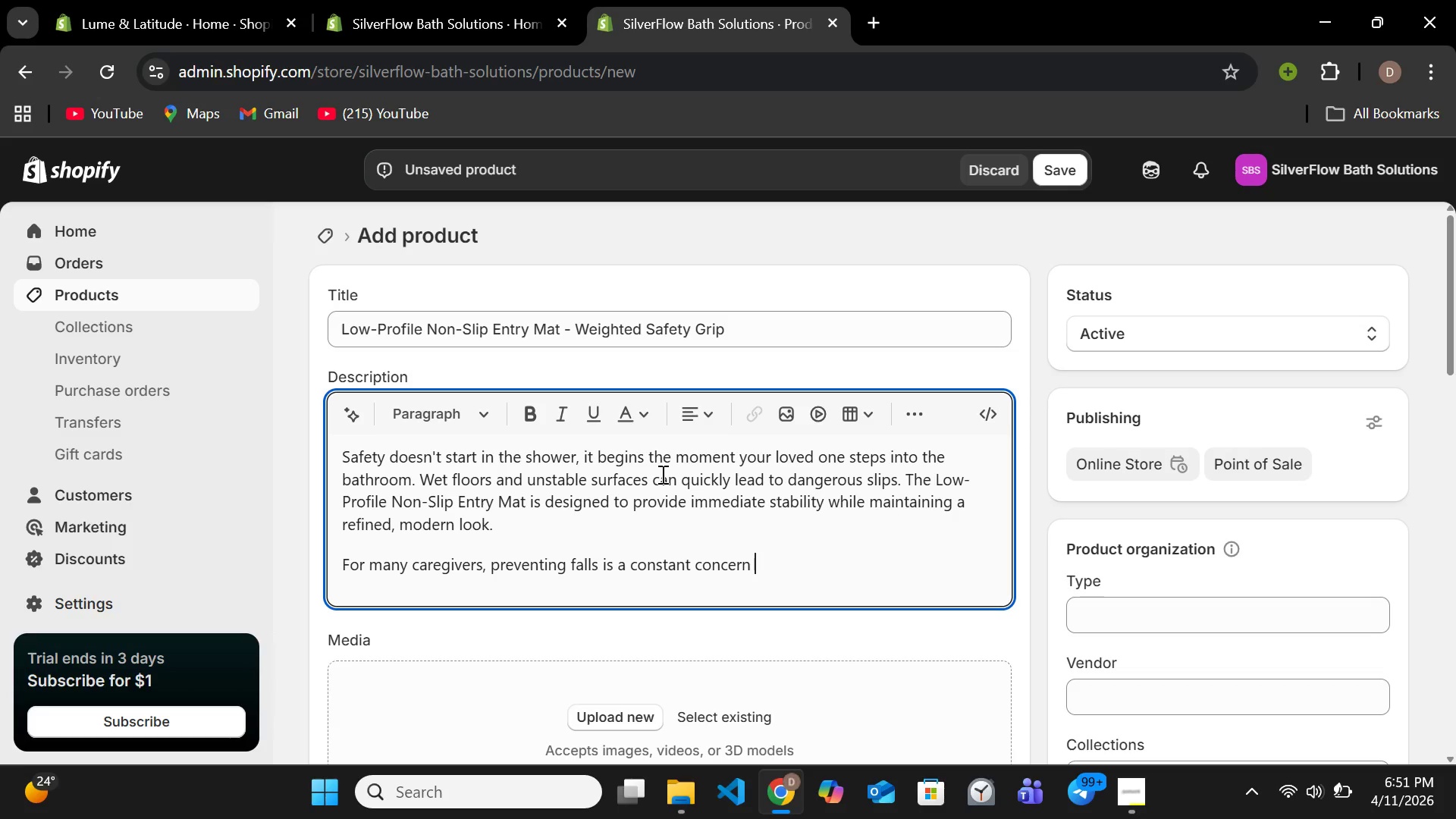 
hold_key(key=Space, duration=2.7)
 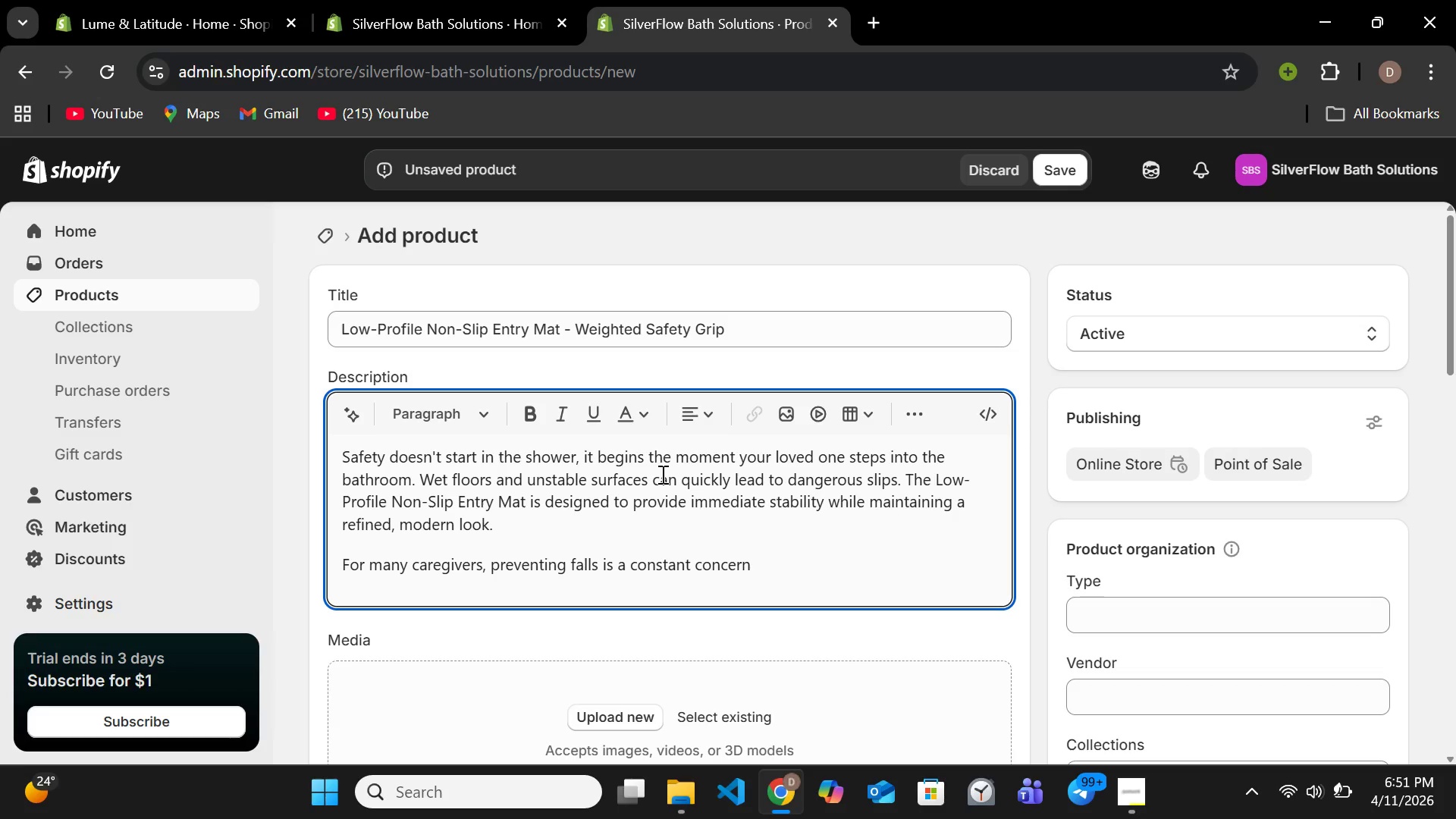 
wait(5.11)
 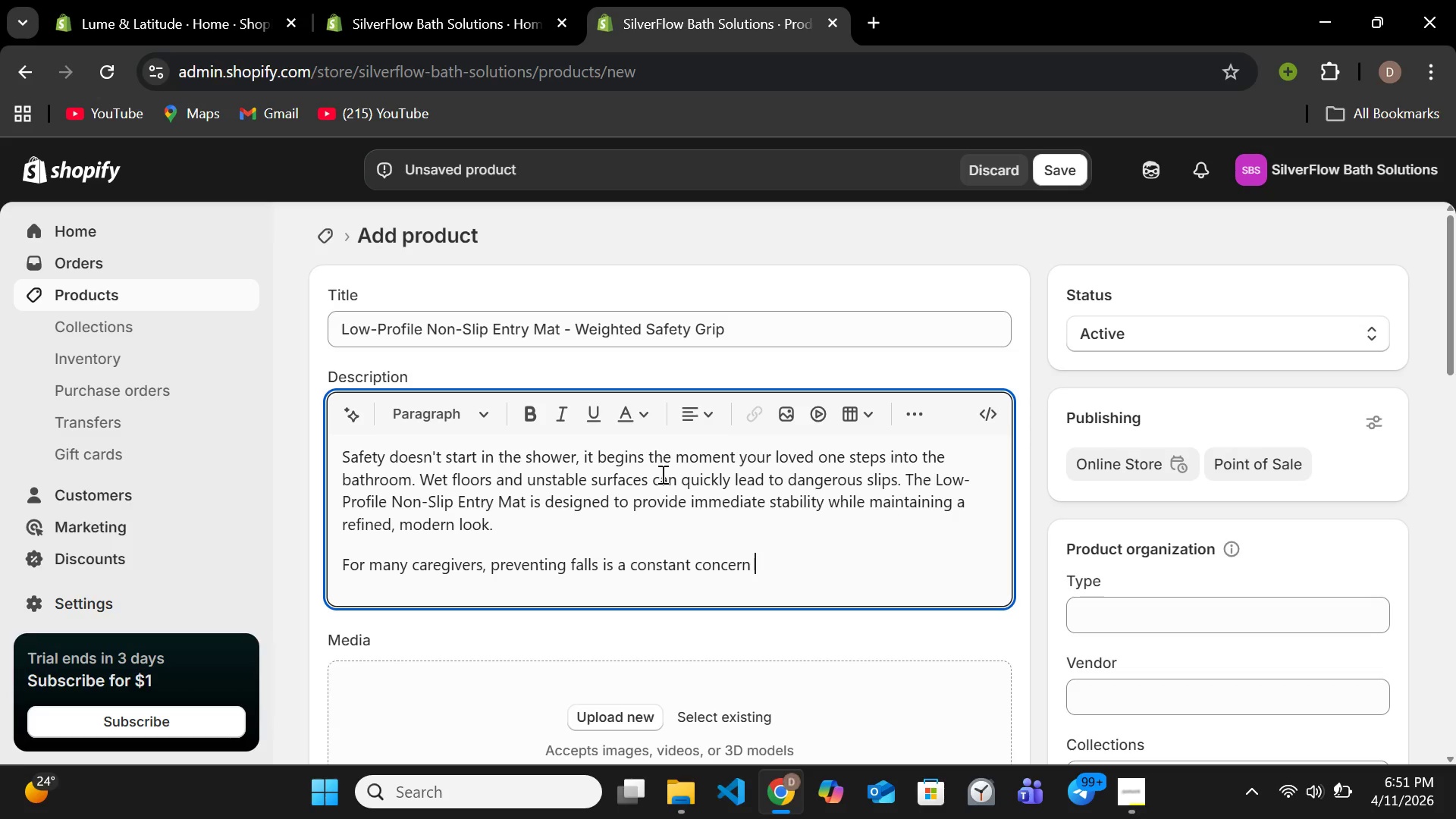 
type(This)
key(Backspace)
key(Backspace)
key(Backspace)
key(Backspace)
key(Backspace)
type( This)
key(Backspace)
key(Backspace)
key(Backspace)
key(Backspace)
key(Backspace)
type(.This mat offers a constant concern )
key(Backspace)
key(Backspace)
key(Backspace)
key(Backspace)
key(Backspace)
key(Backspace)
key(Backspace)
key(Backspace)
key(Backspace)
key(Backspace)
key(Backspace)
type( This mat f)
key(Backspace)
type(offfr)
key(Backspace)
key(Backspace)
type(ers a simple but powerful solution)
 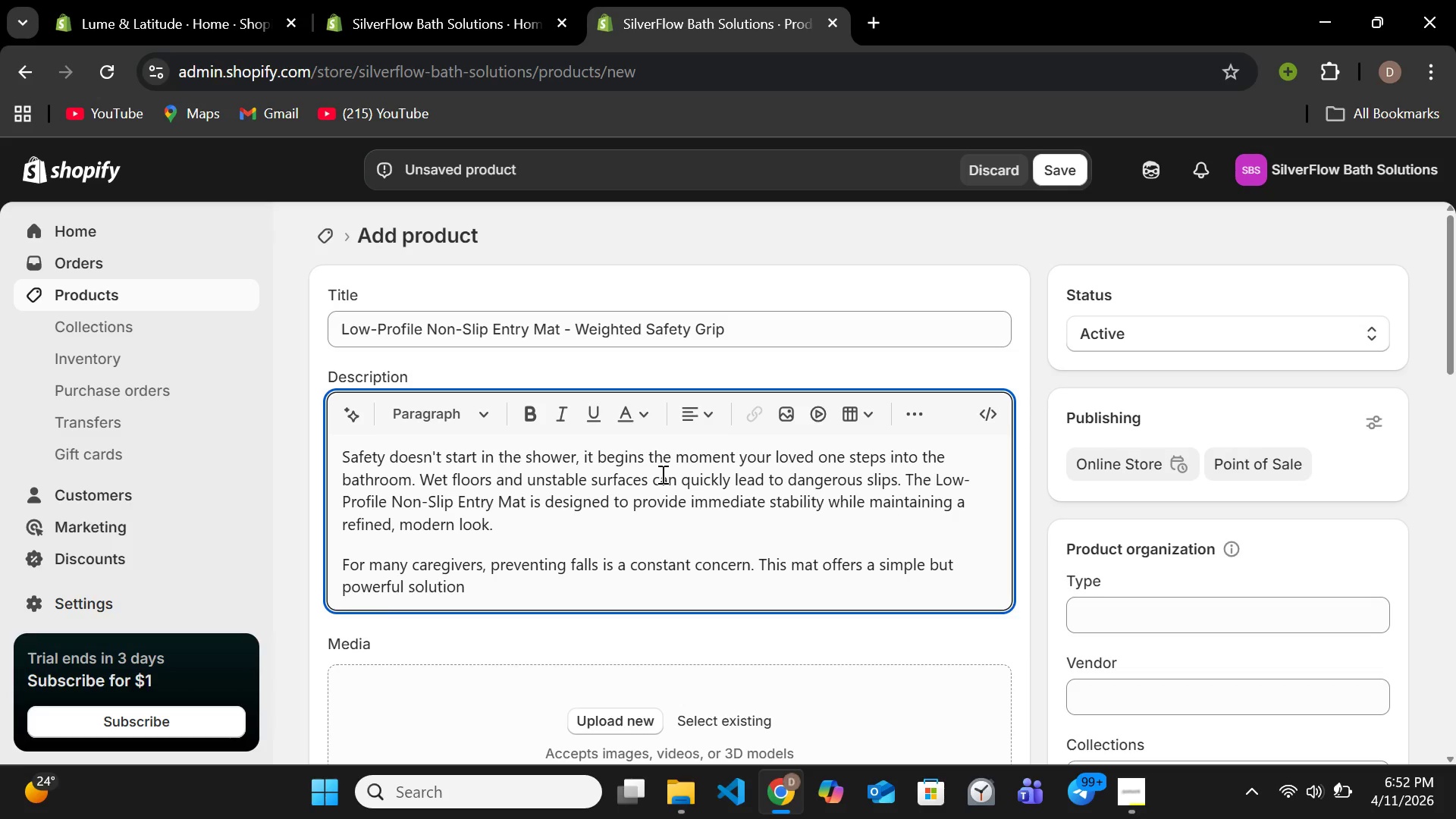 
type(. Its weight)
 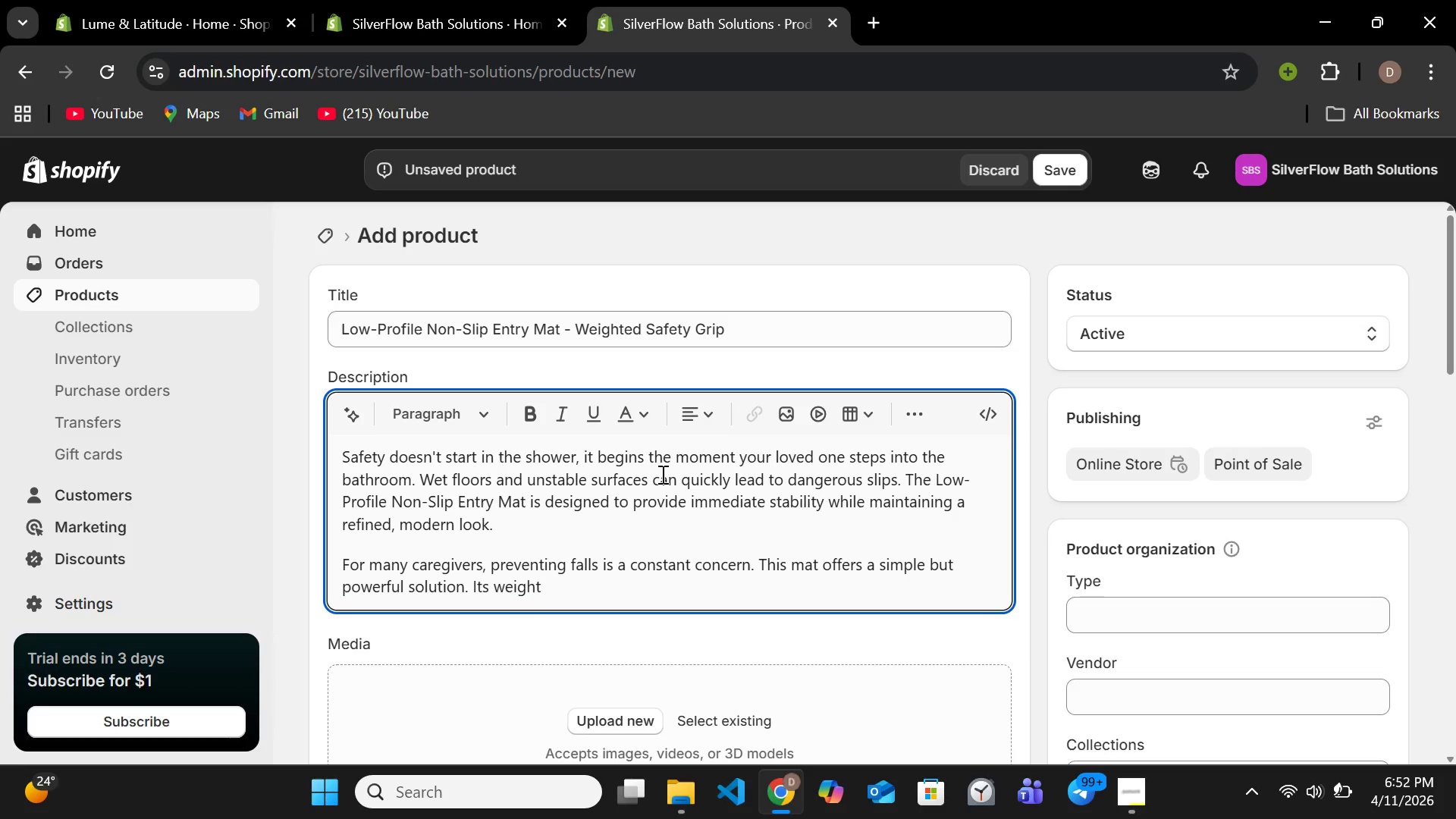 
type(ed base eeps it firmli )
key(Backspace)
key(Backspace)
type(y in place, while the textured surface eh)
key(Backspace)
type(nhances grip even in damp conditions. )
 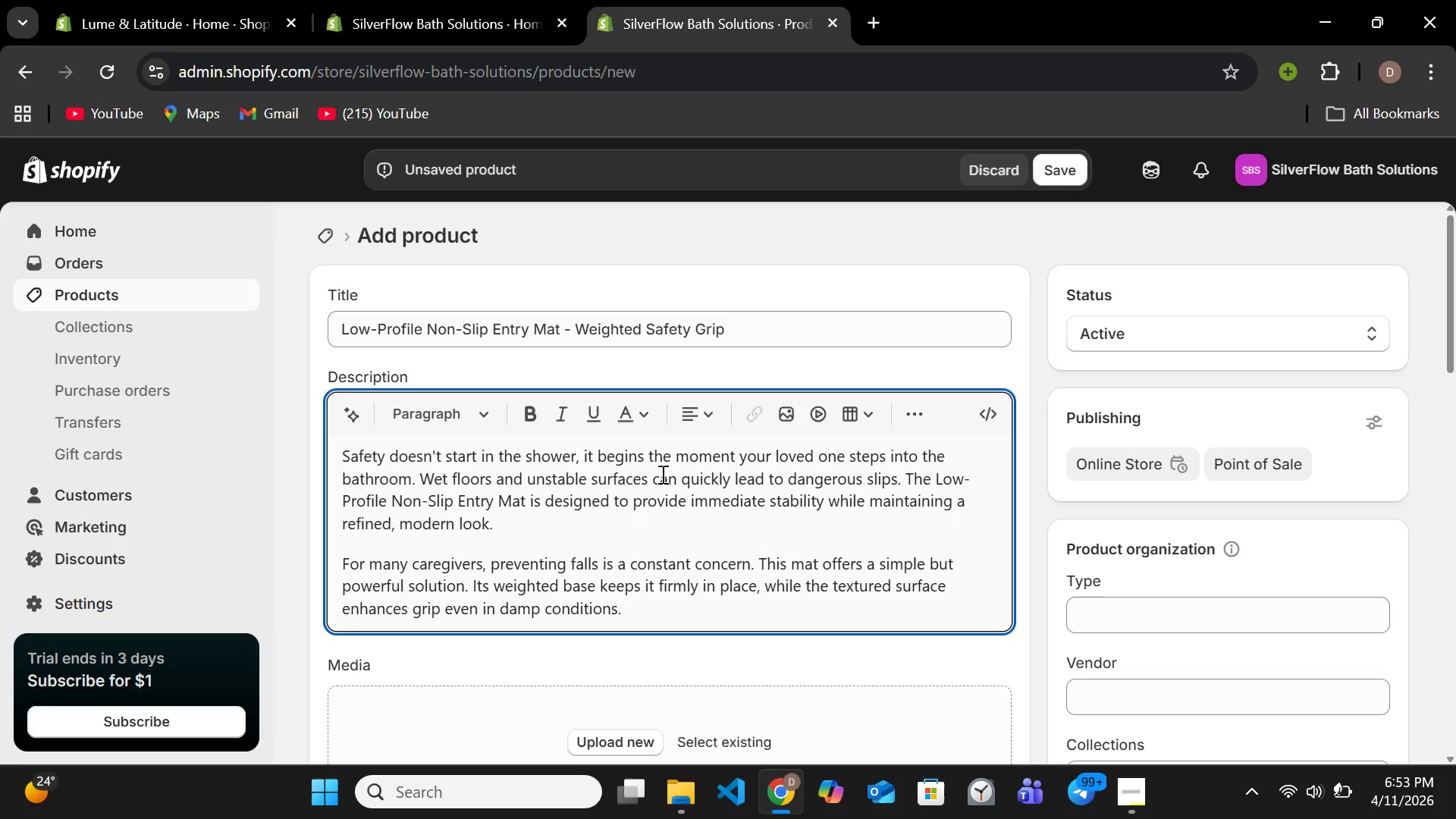 
left_click([1127, 787])